 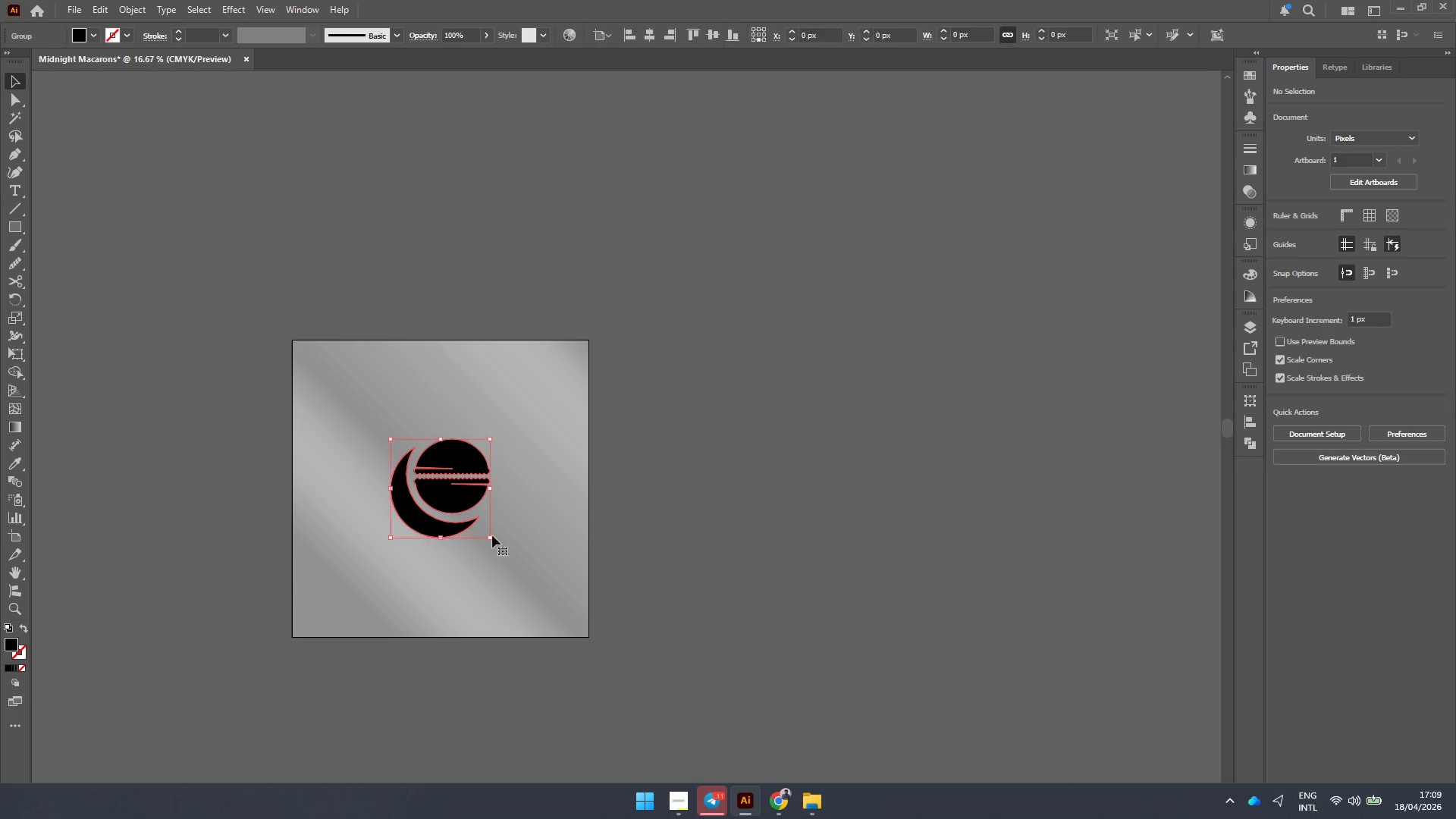 
hold_key(key=AltLeft, duration=0.42)
 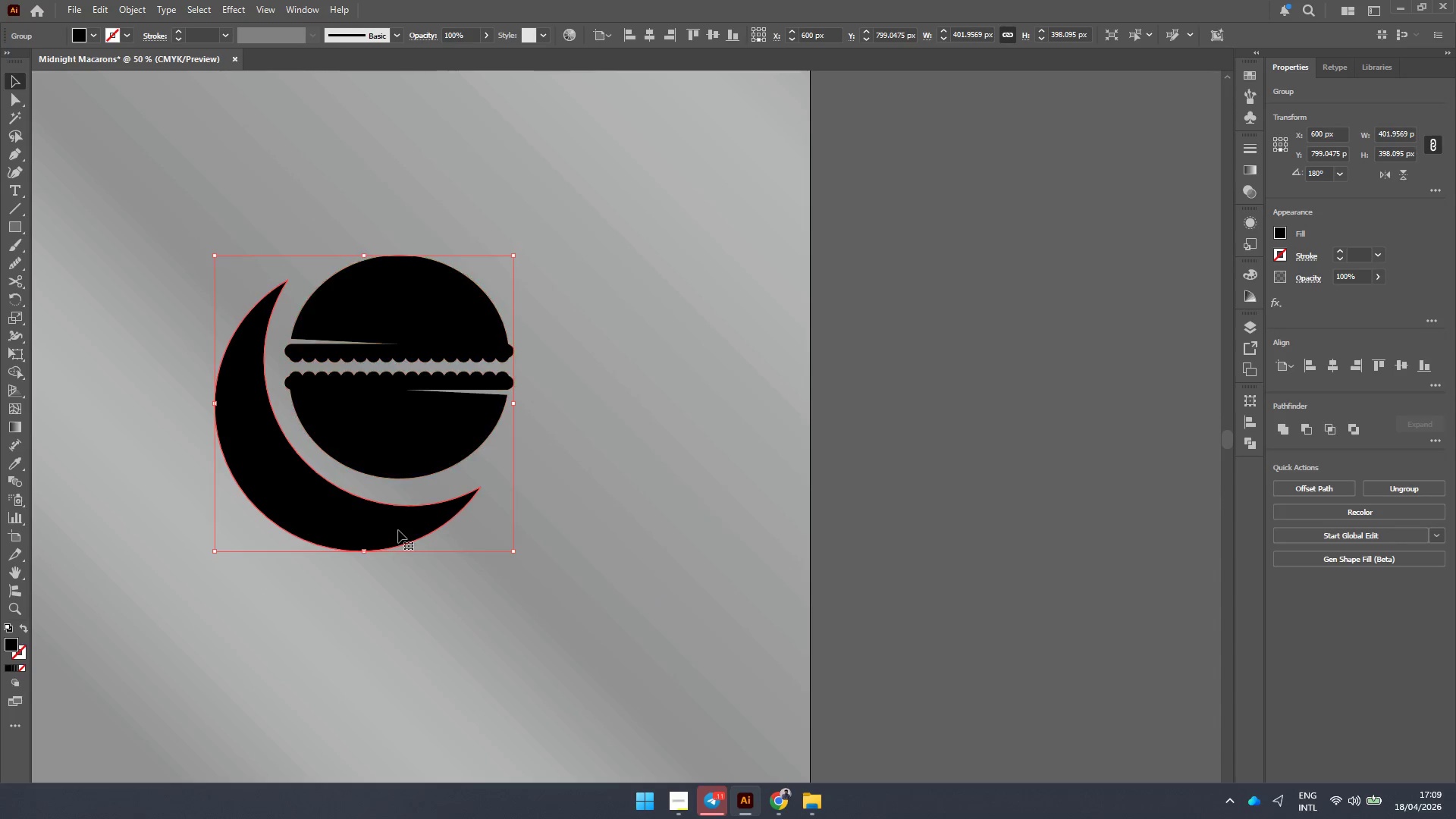 
left_click([398, 530])
 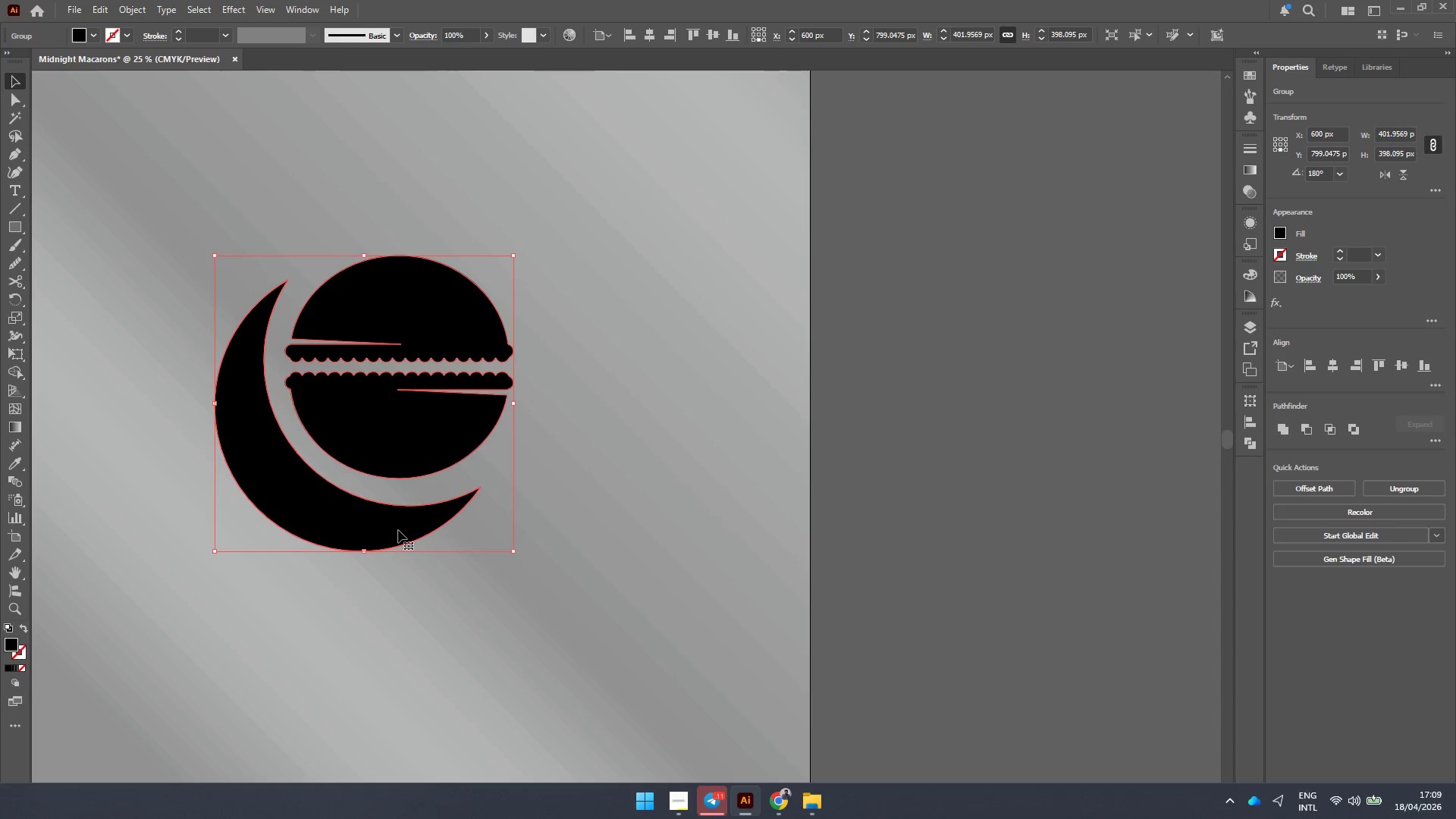 
scroll: coordinate [466, 531], scroll_direction: up, amount: 3.0
 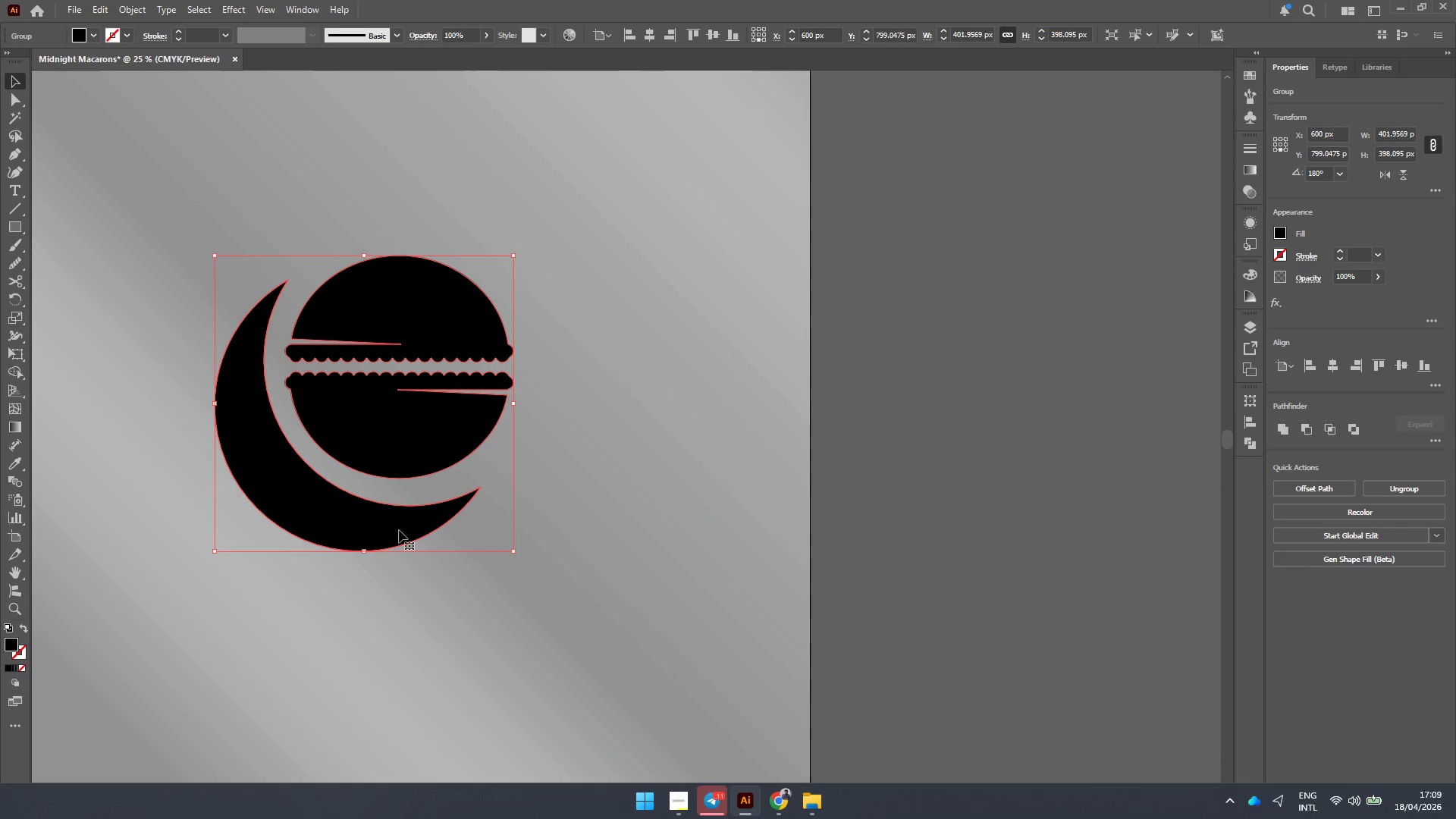 
double_click([398, 530])
 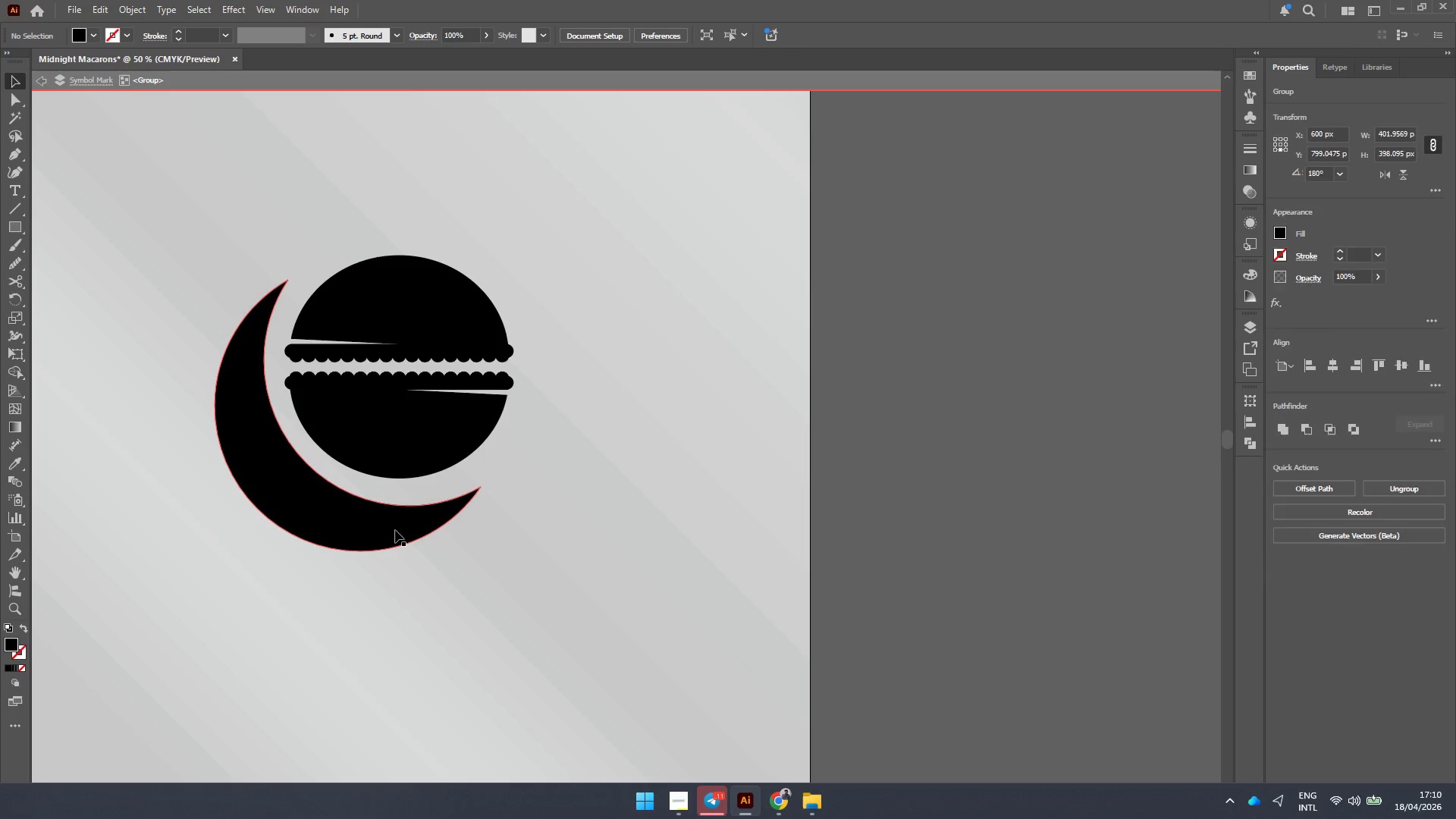 
triple_click([395, 530])
 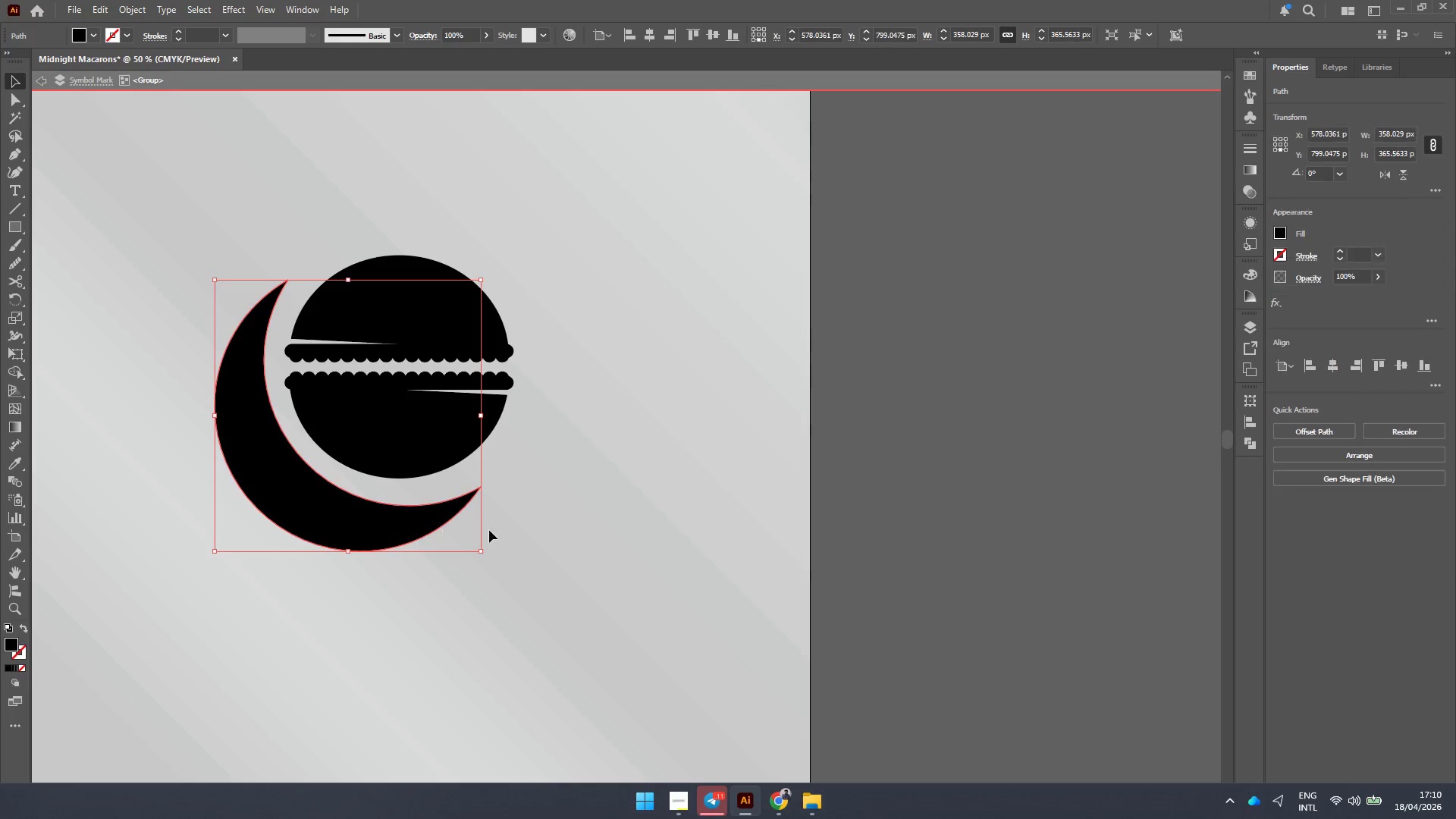 
hold_key(key=AltLeft, duration=2.36)
hold_key(key=ShiftLeft, duration=2.31)
left_click_drag(start_coordinate=[482, 416], to_coordinate=[490, 415])
 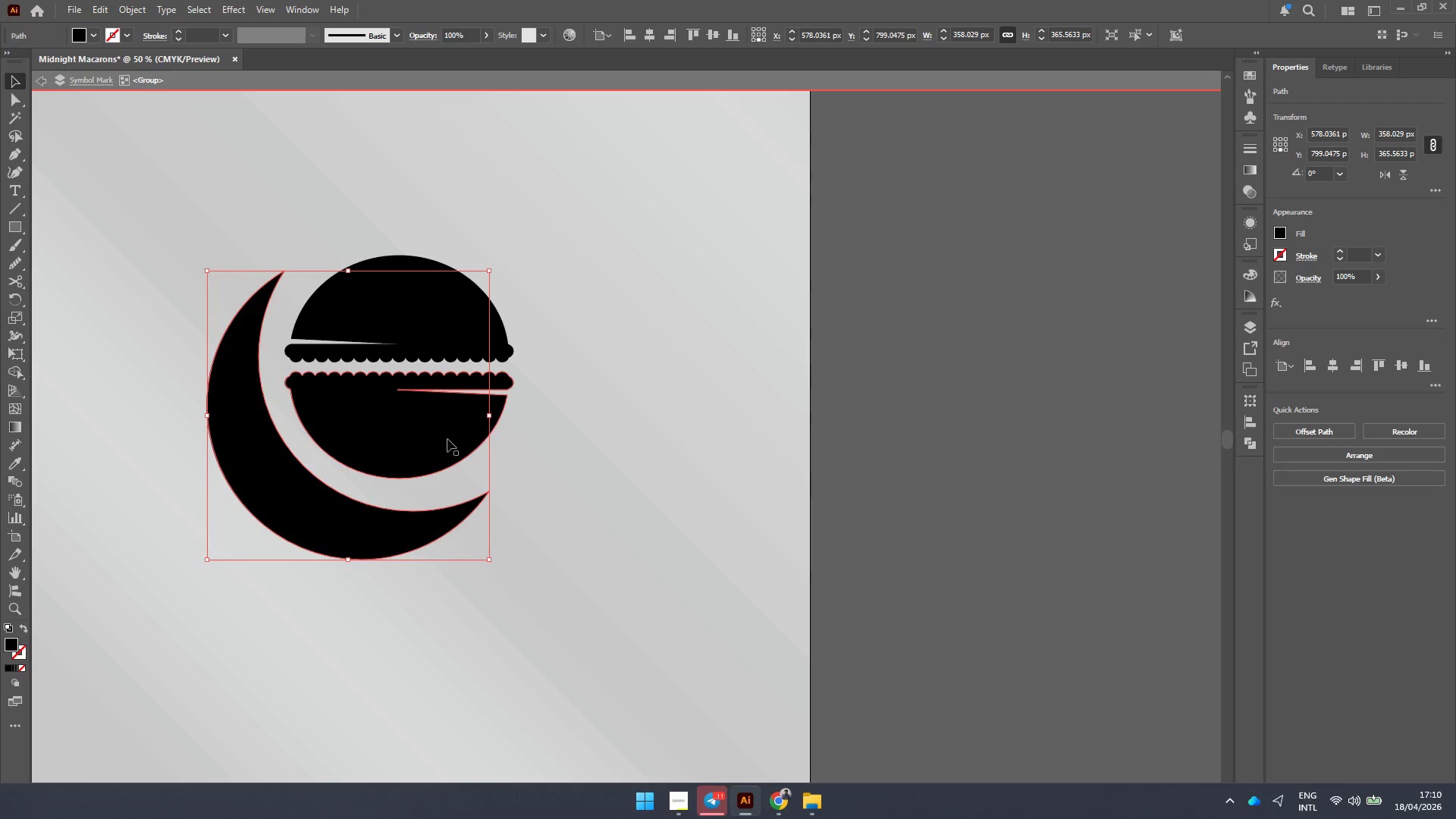 
left_click([447, 439])
 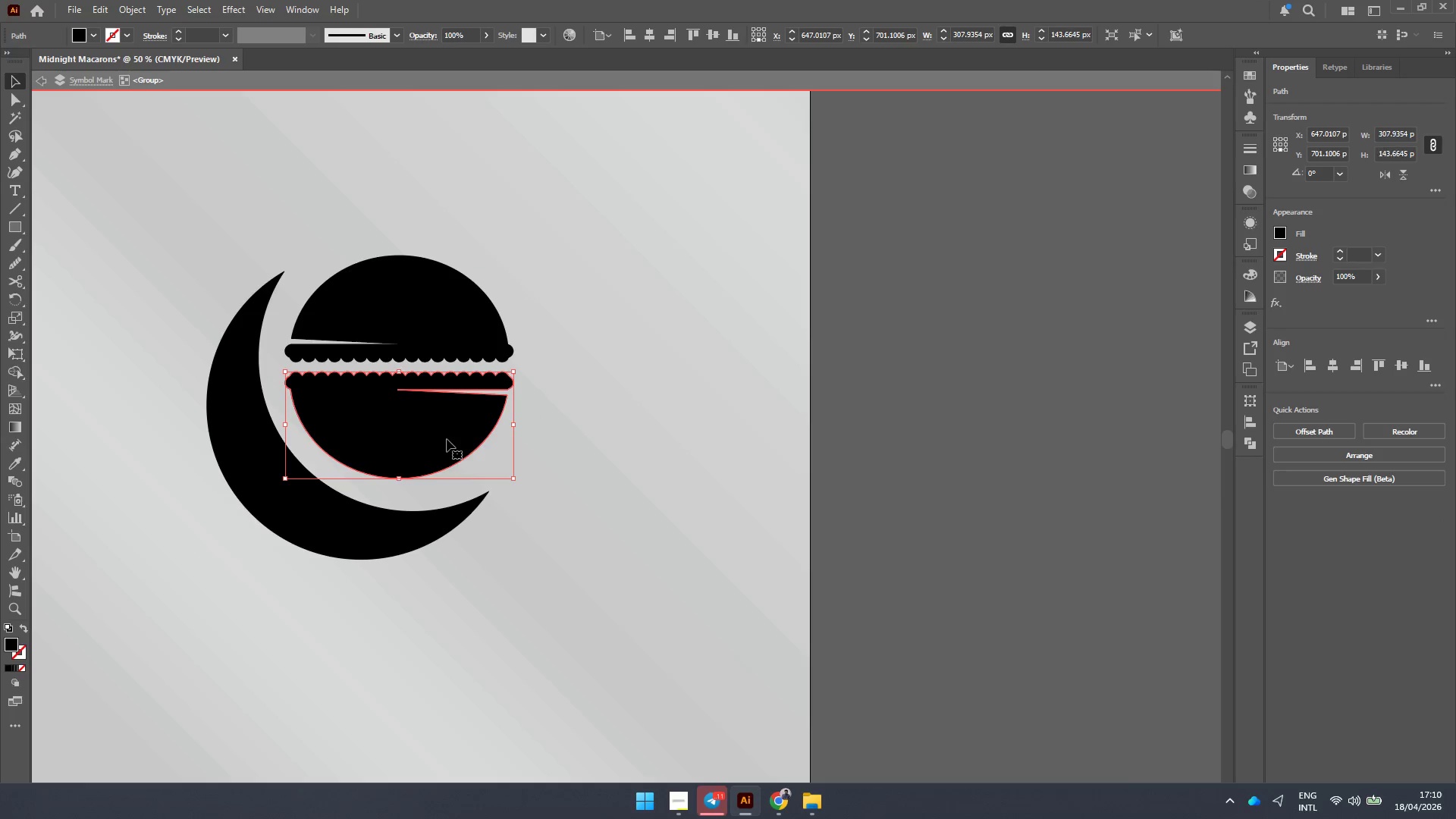 
hold_key(key=ShiftLeft, duration=0.39)
left_click([441, 328])
 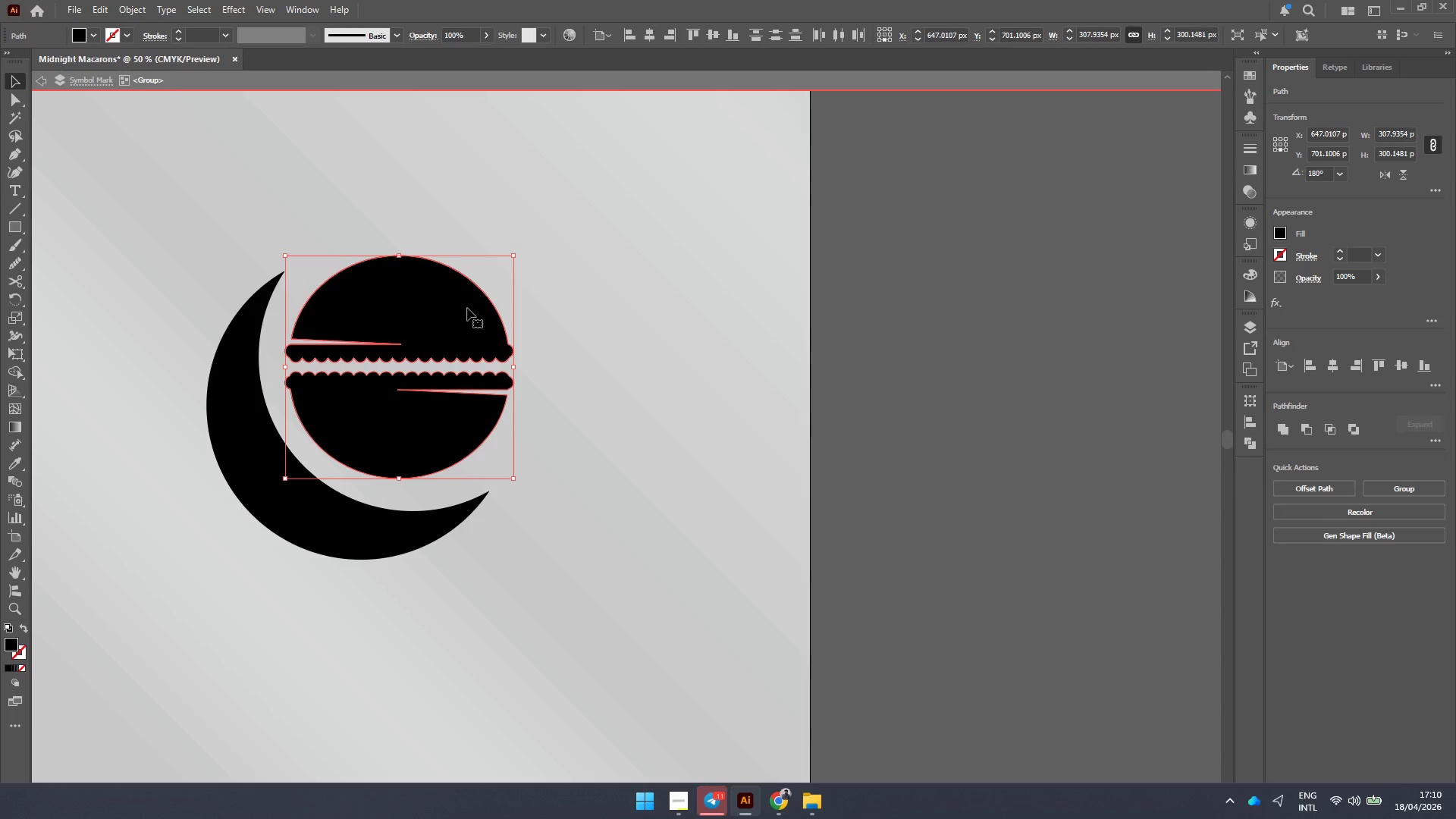 
hold_key(key=ShiftLeft, duration=1.73)
hold_key(key=AltLeft, duration=1.7)
left_click_drag(start_coordinate=[511, 366], to_coordinate=[507, 366])
 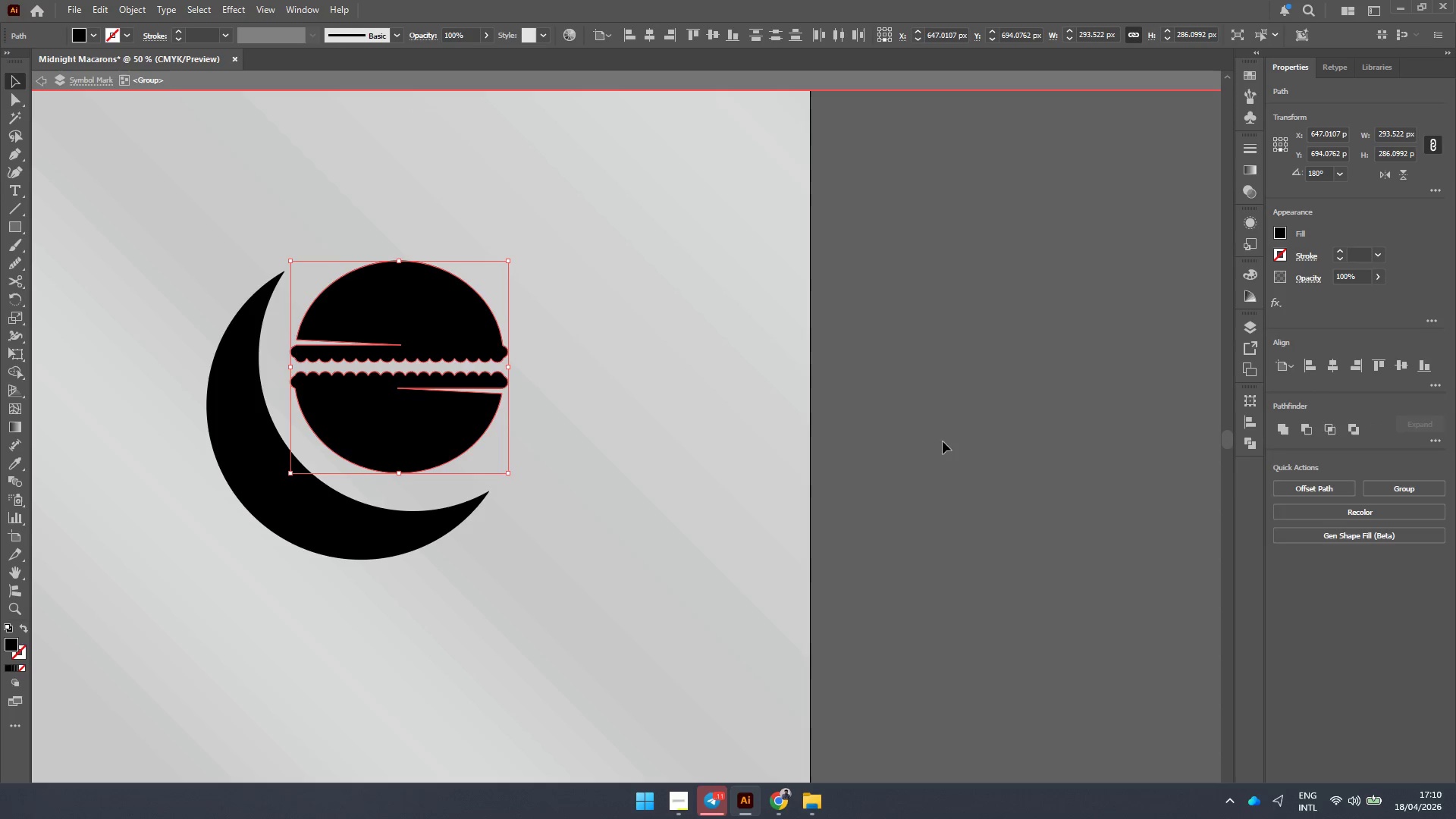 
left_click([999, 441])
 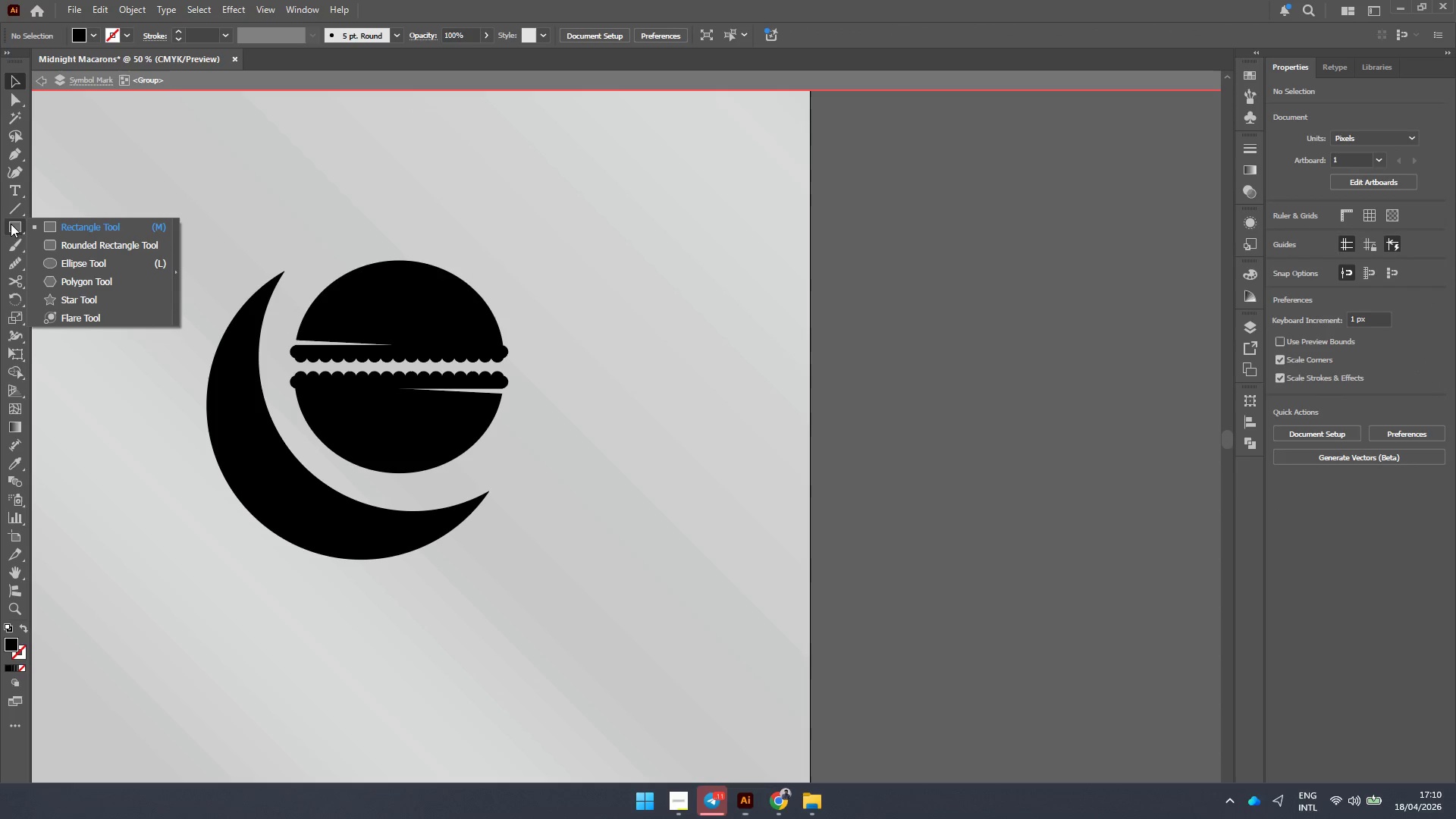 
left_click([74, 262])
 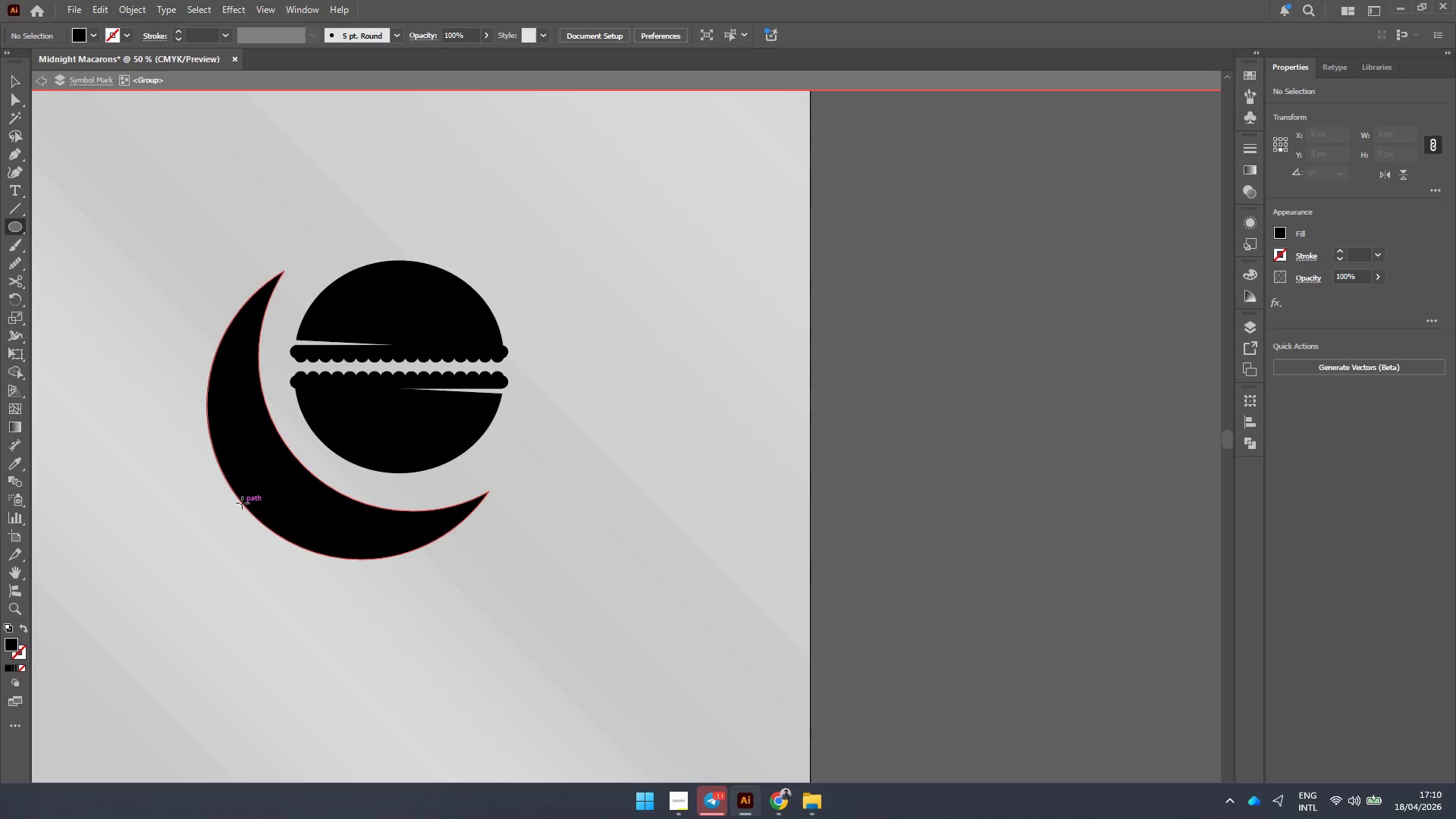 
left_click_drag(start_coordinate=[240, 501], to_coordinate=[525, 286])
 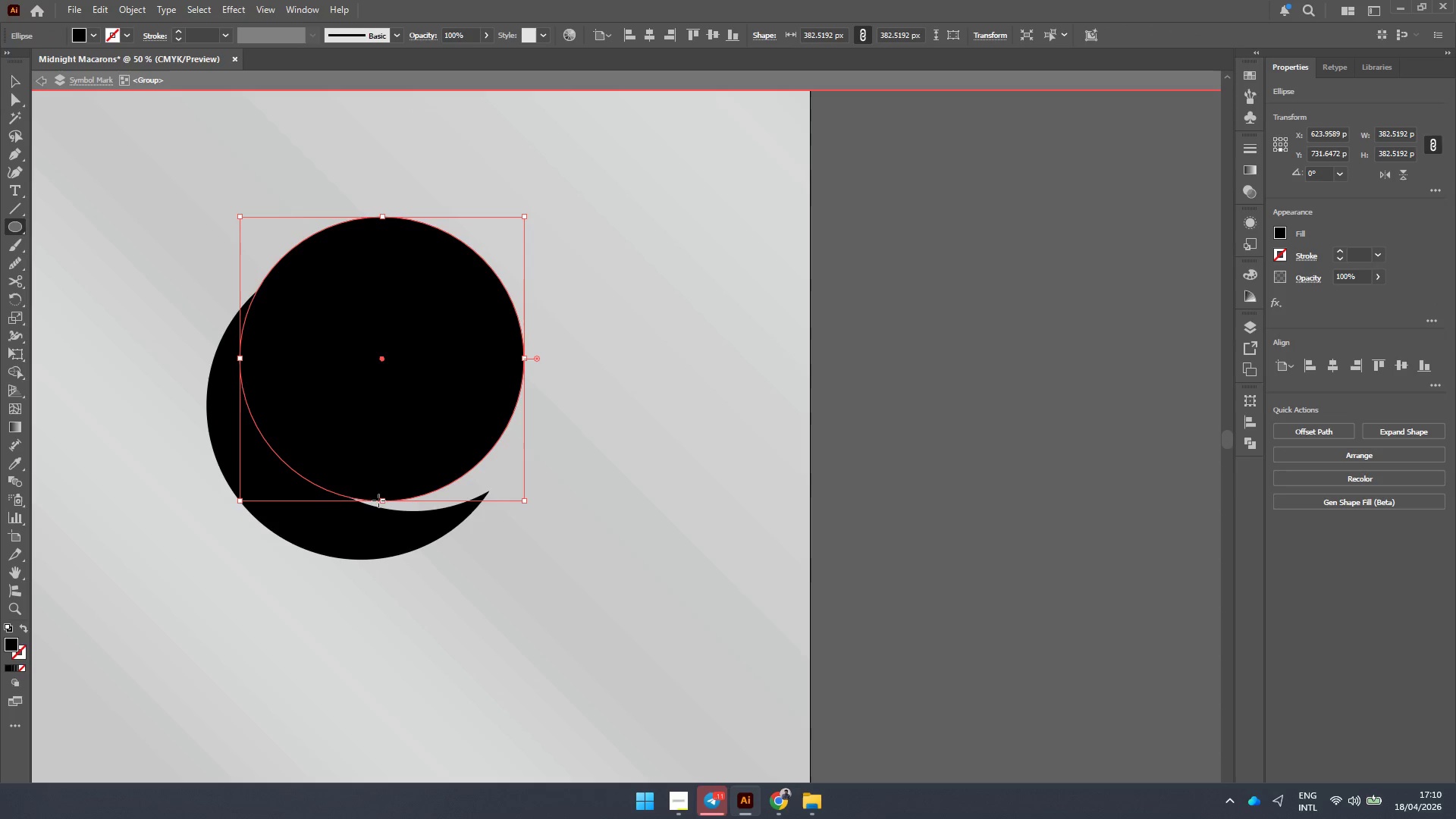 
hold_key(key=ShiftLeft, duration=2.27)
 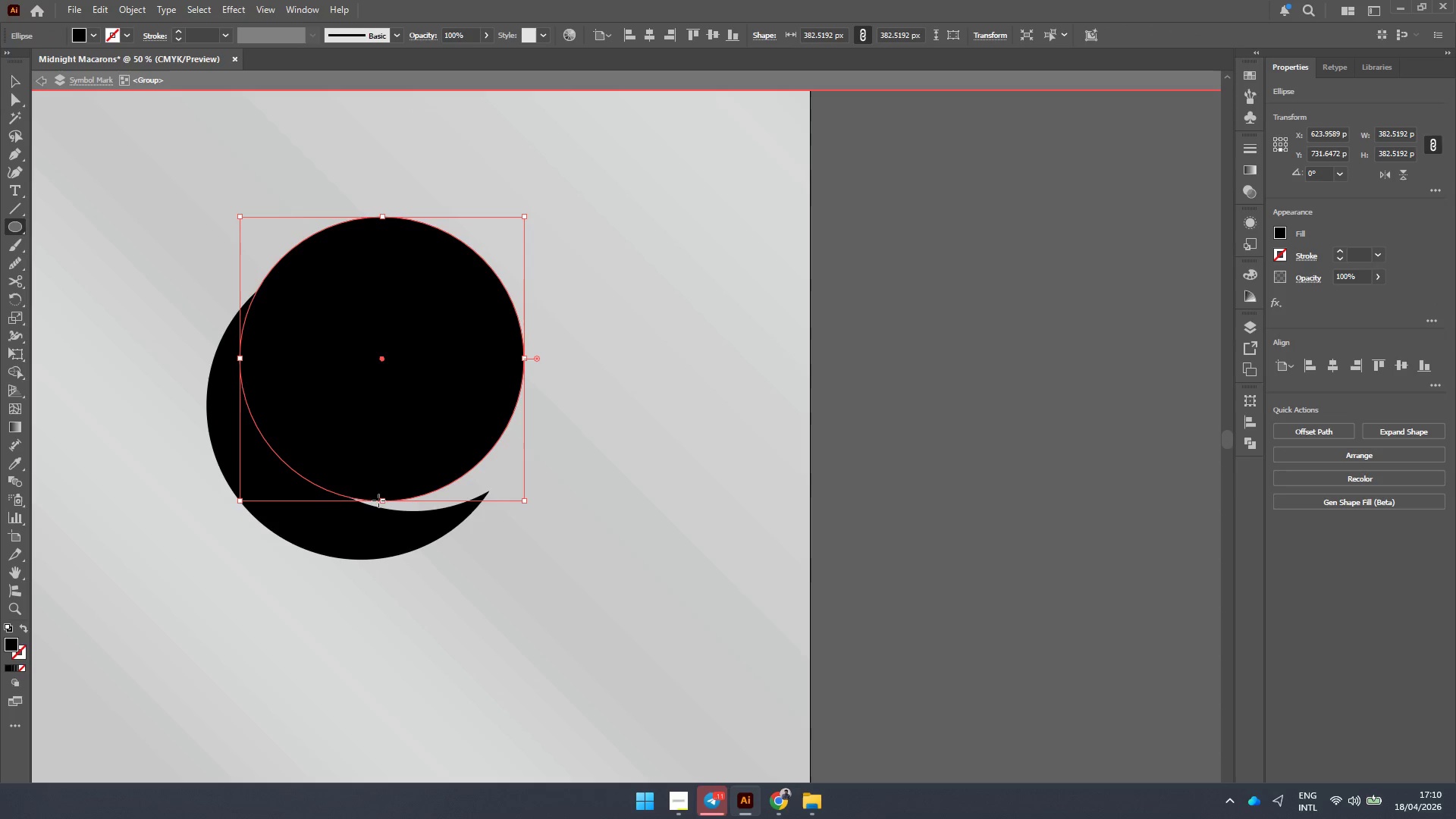 
hold_key(key=ShiftLeft, duration=2.48)
left_click_drag(start_coordinate=[382, 502], to_coordinate=[381, 535])
 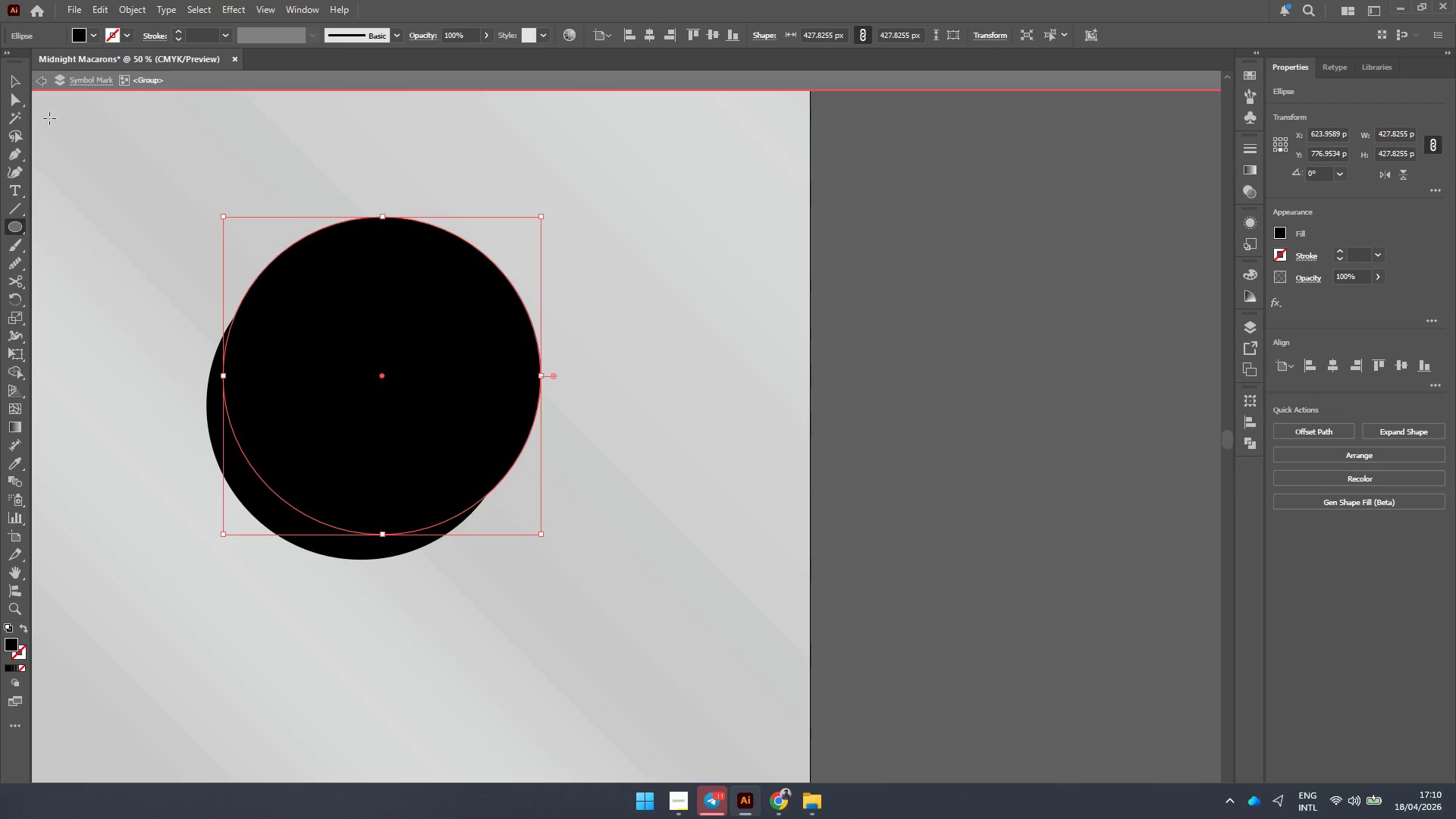 
key(Shift+X)
 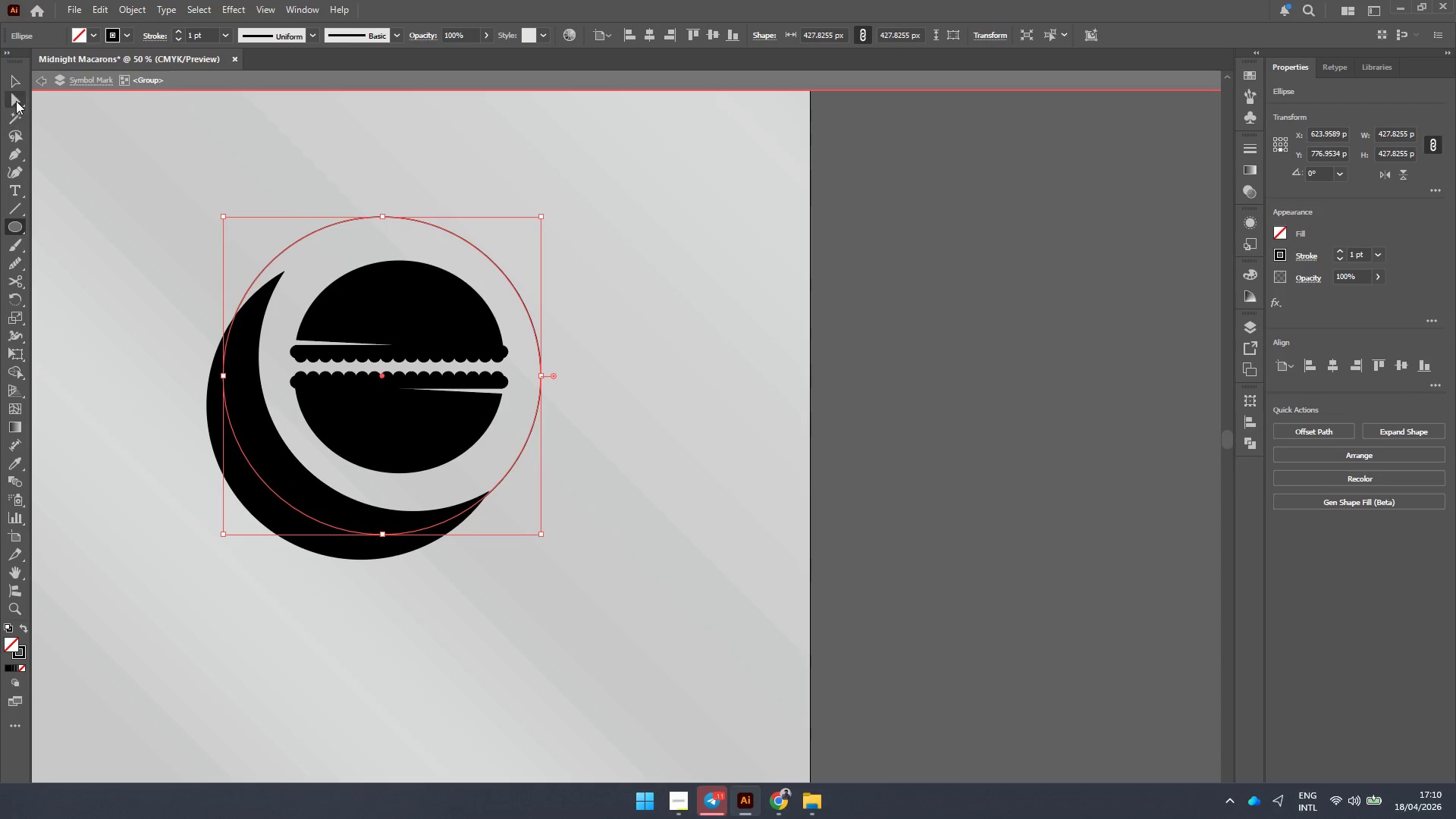 
left_click([16, 82])
 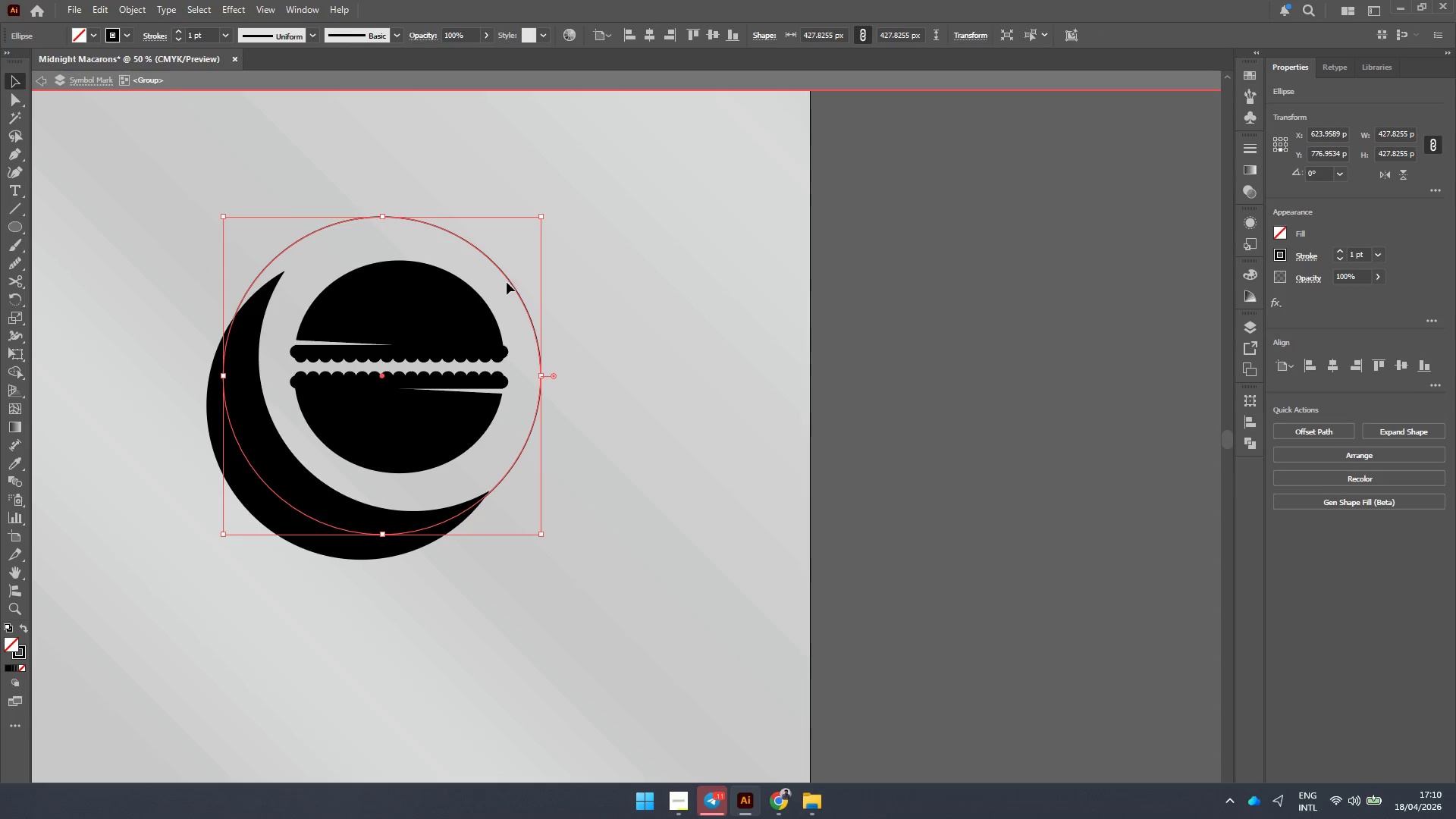 
left_click_drag(start_coordinate=[509, 282], to_coordinate=[504, 302])
 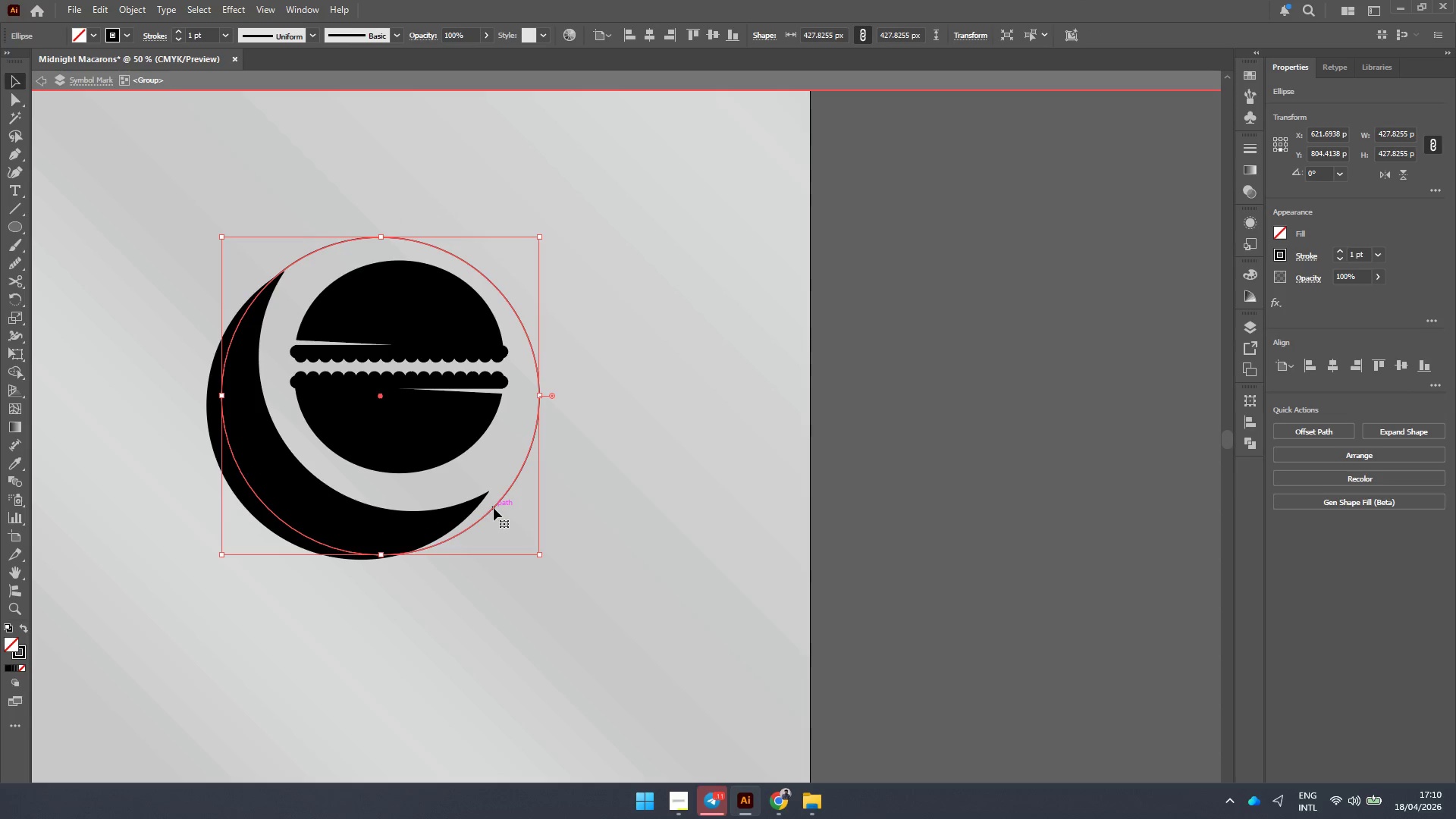 
left_click_drag(start_coordinate=[494, 507], to_coordinate=[483, 512])
 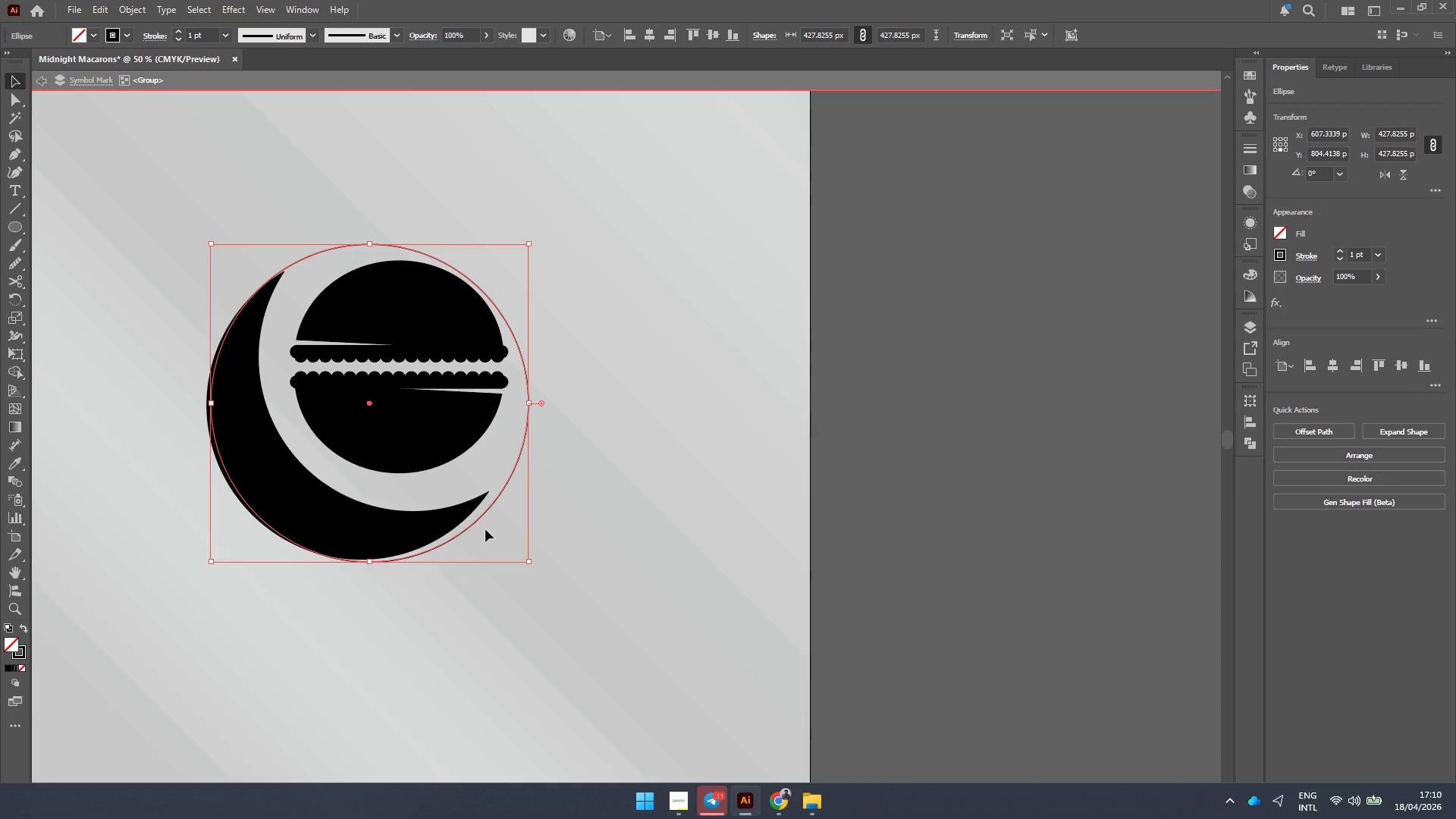 
hold_key(key=ShiftLeft, duration=0.56)
 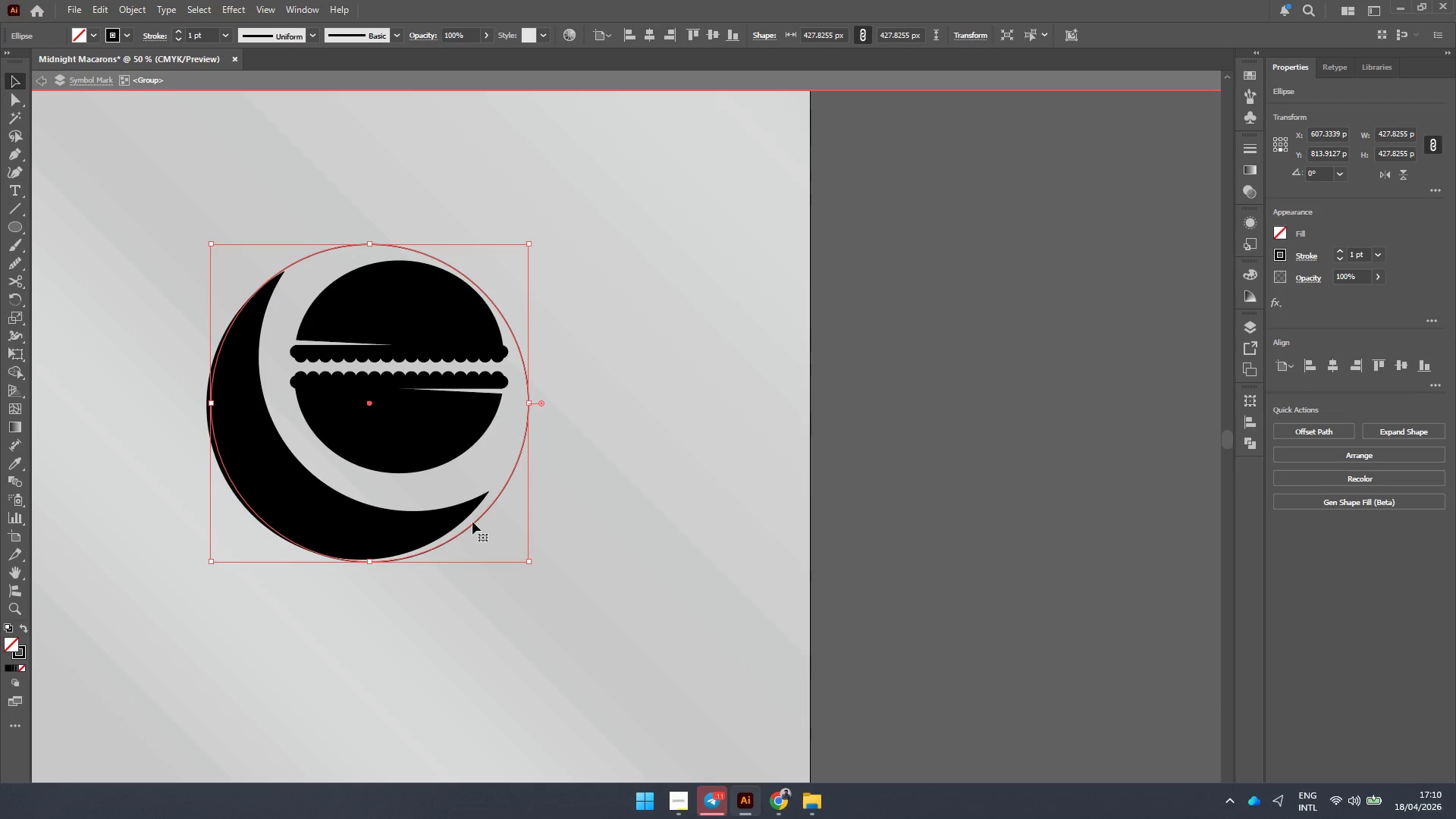 
hold_key(key=ShiftLeft, duration=0.34)
left_click([392, 519])
 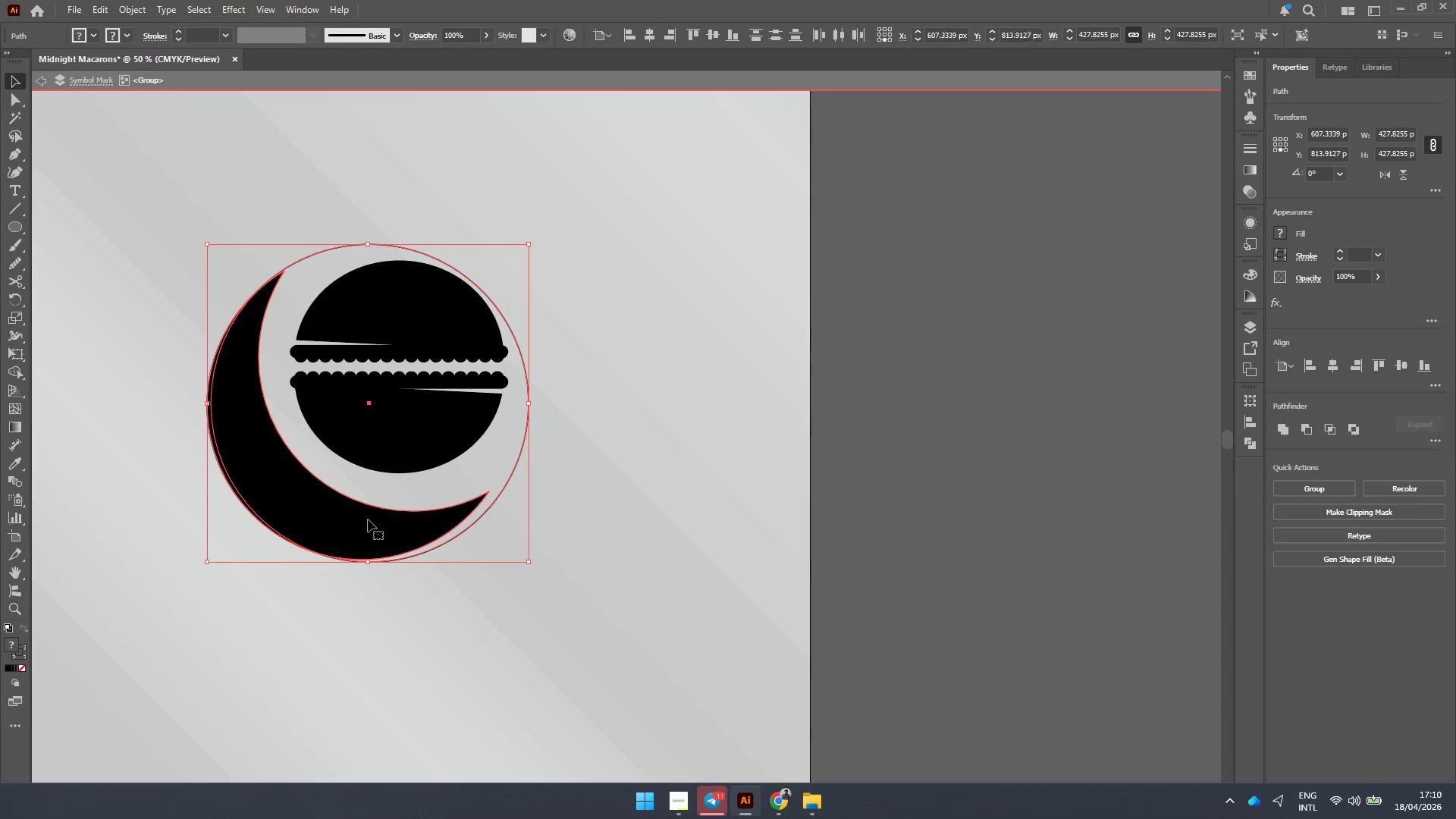 
double_click([368, 519])
 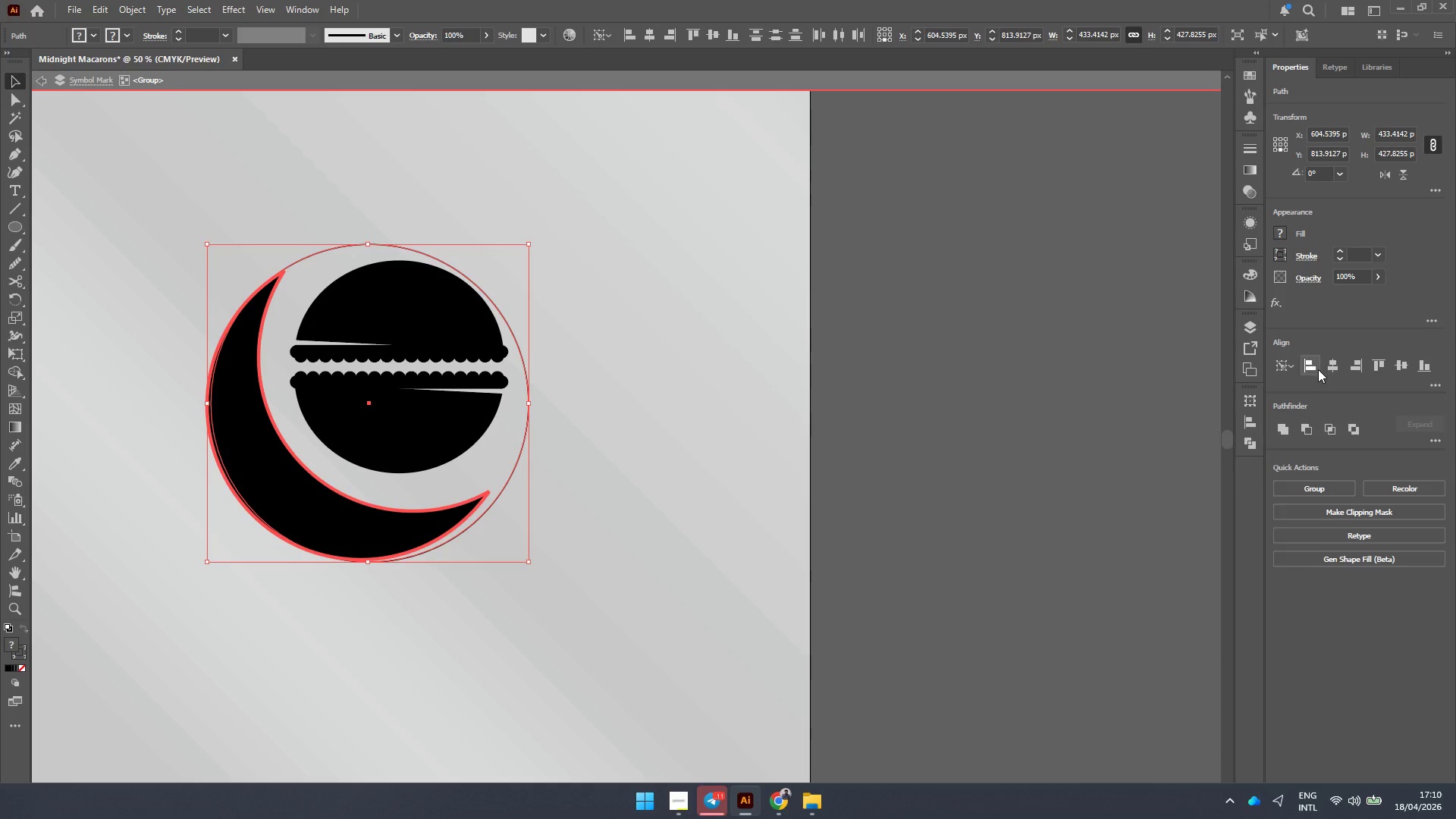 
left_click([1313, 365])
 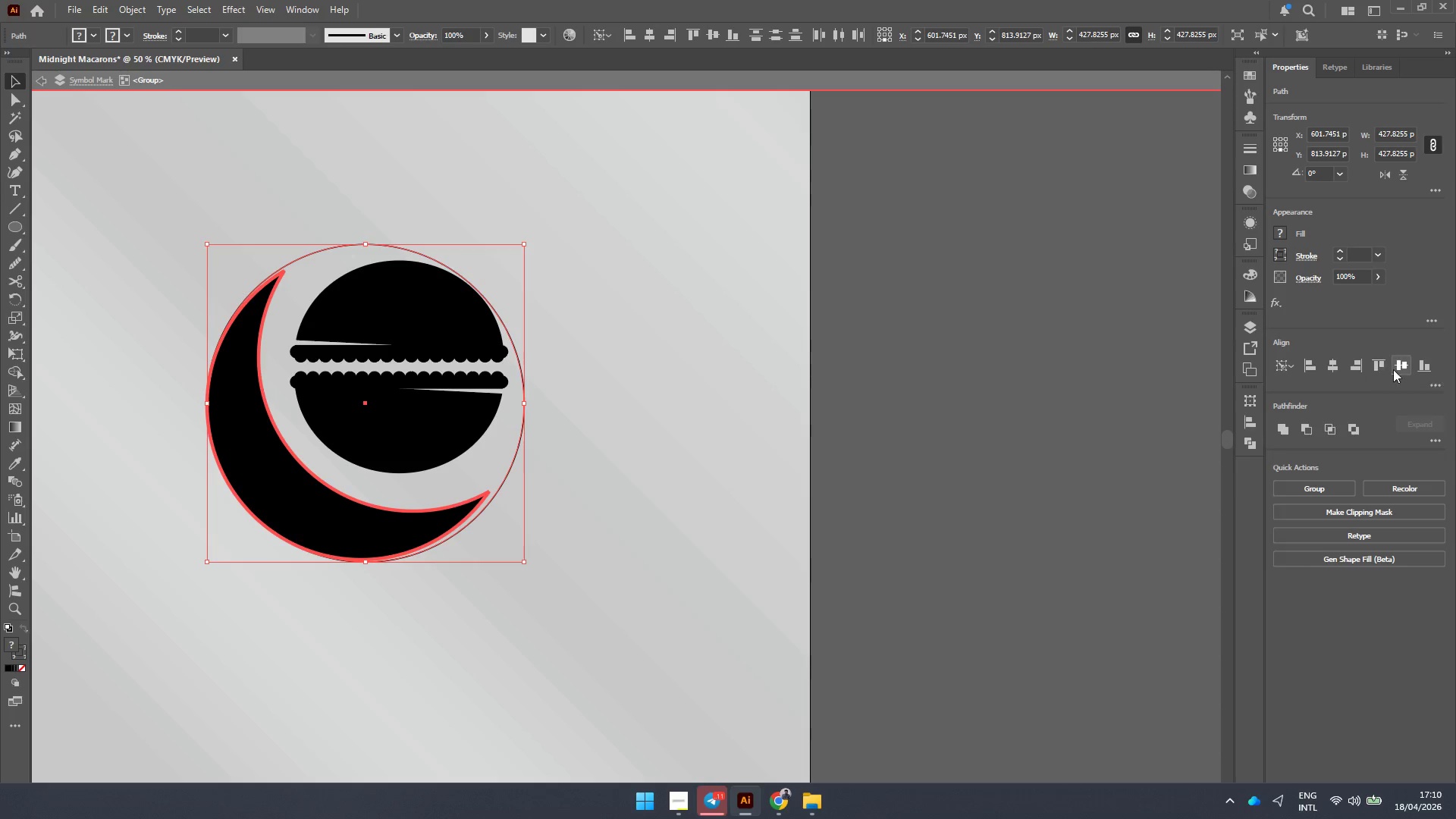 
left_click([1421, 365])
 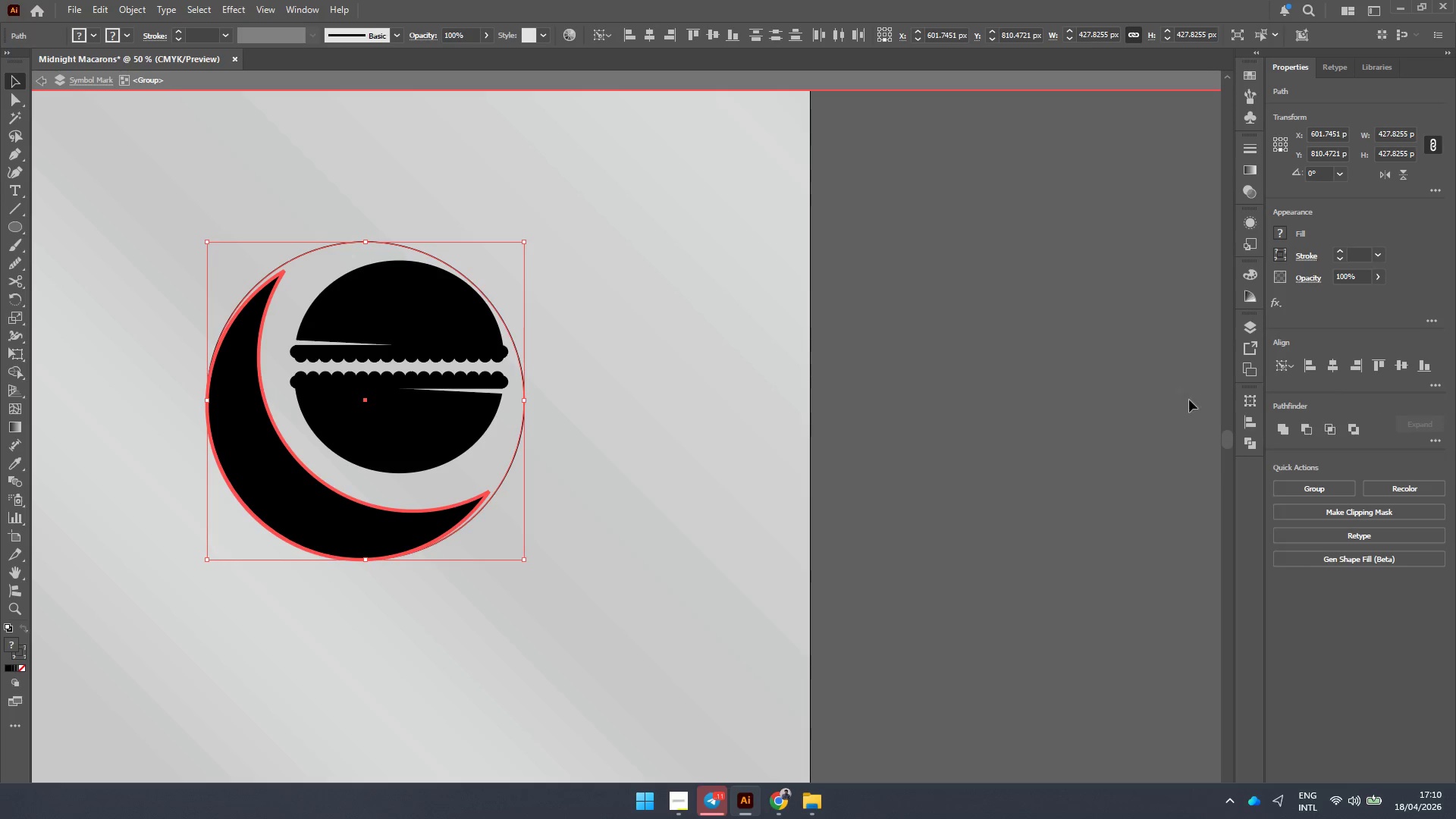 
left_click([1019, 430])
 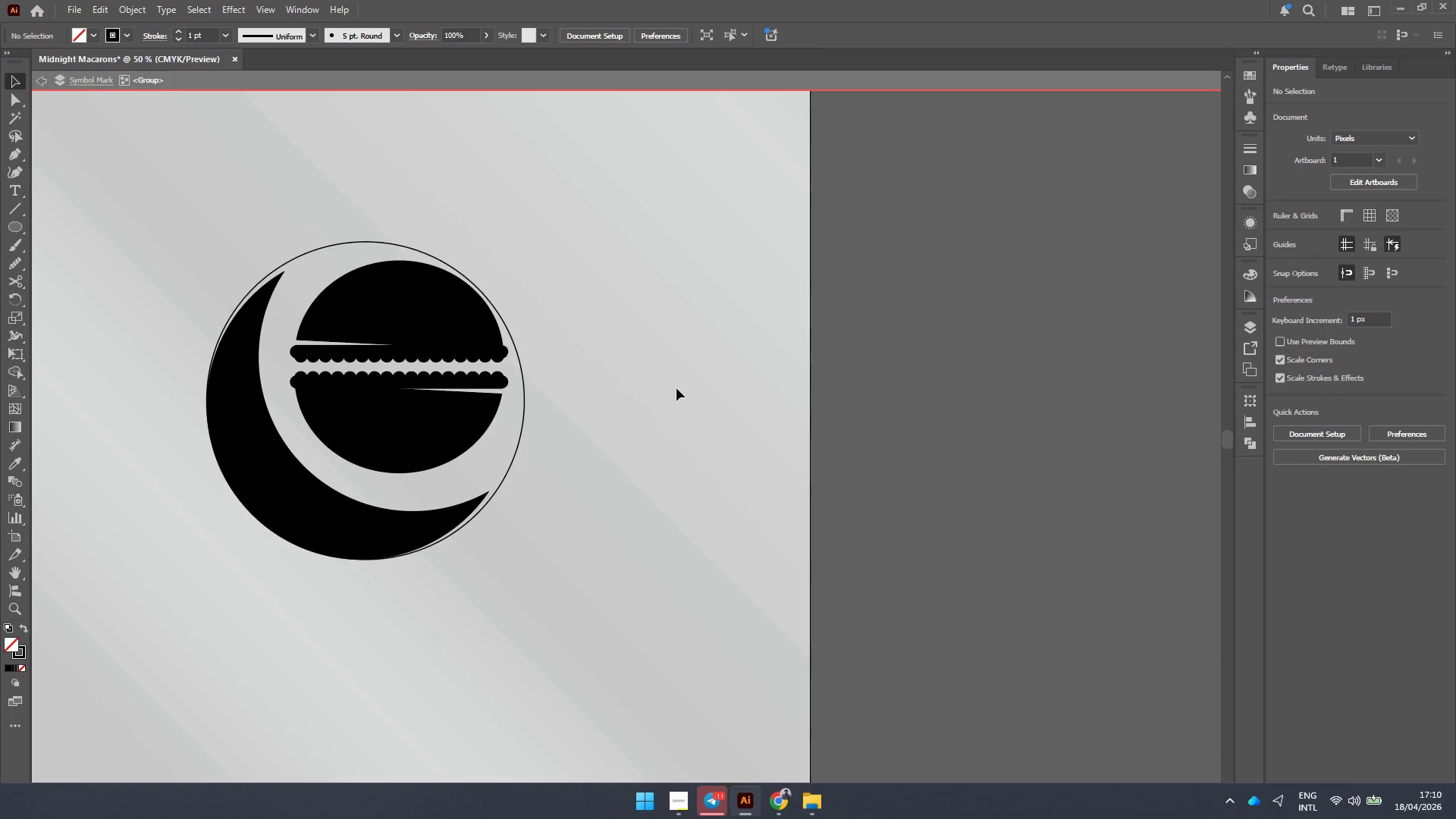 
key(Alt+AltLeft)
 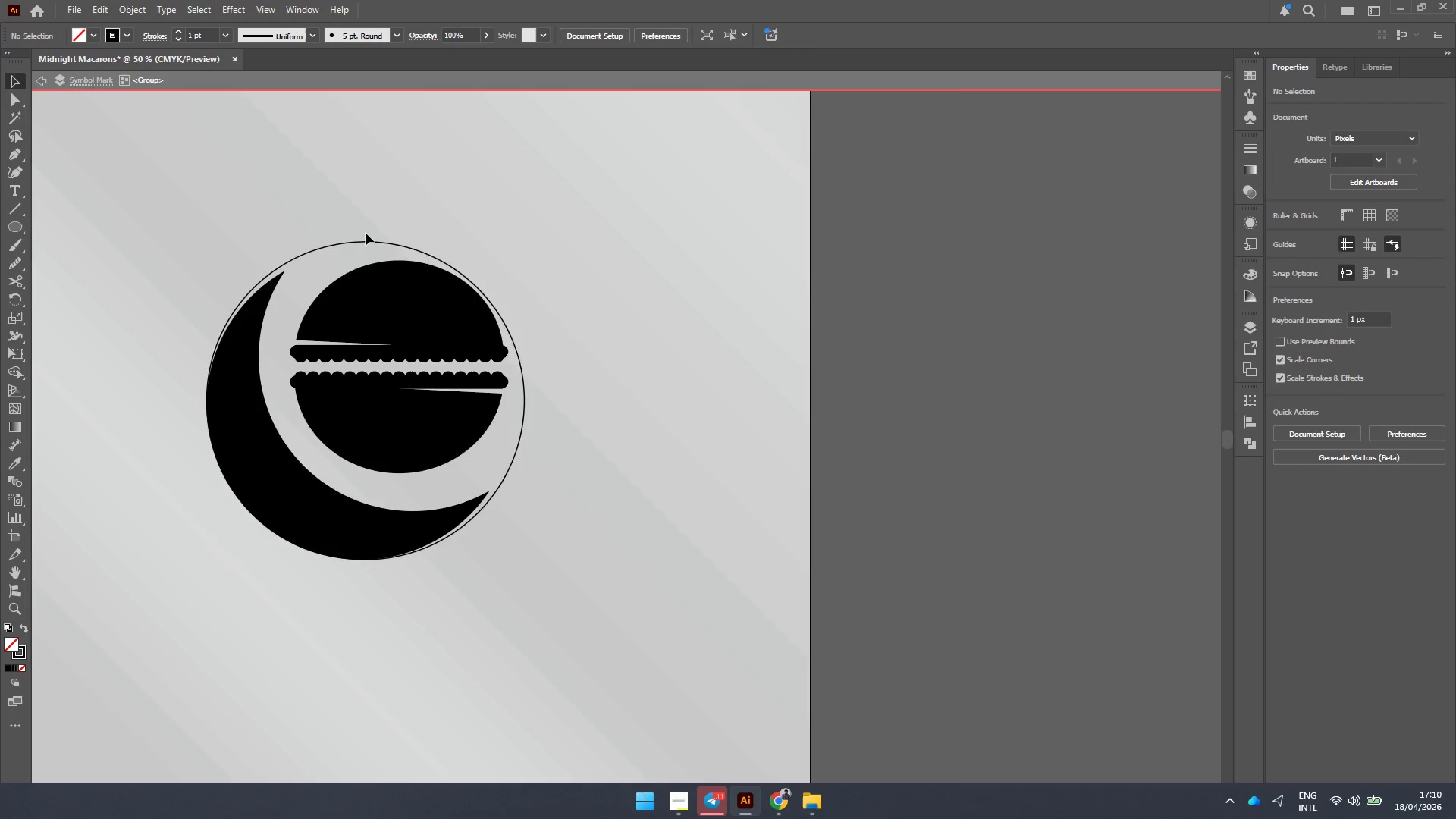 
scroll: coordinate [366, 233], scroll_direction: up, amount: 1.0
 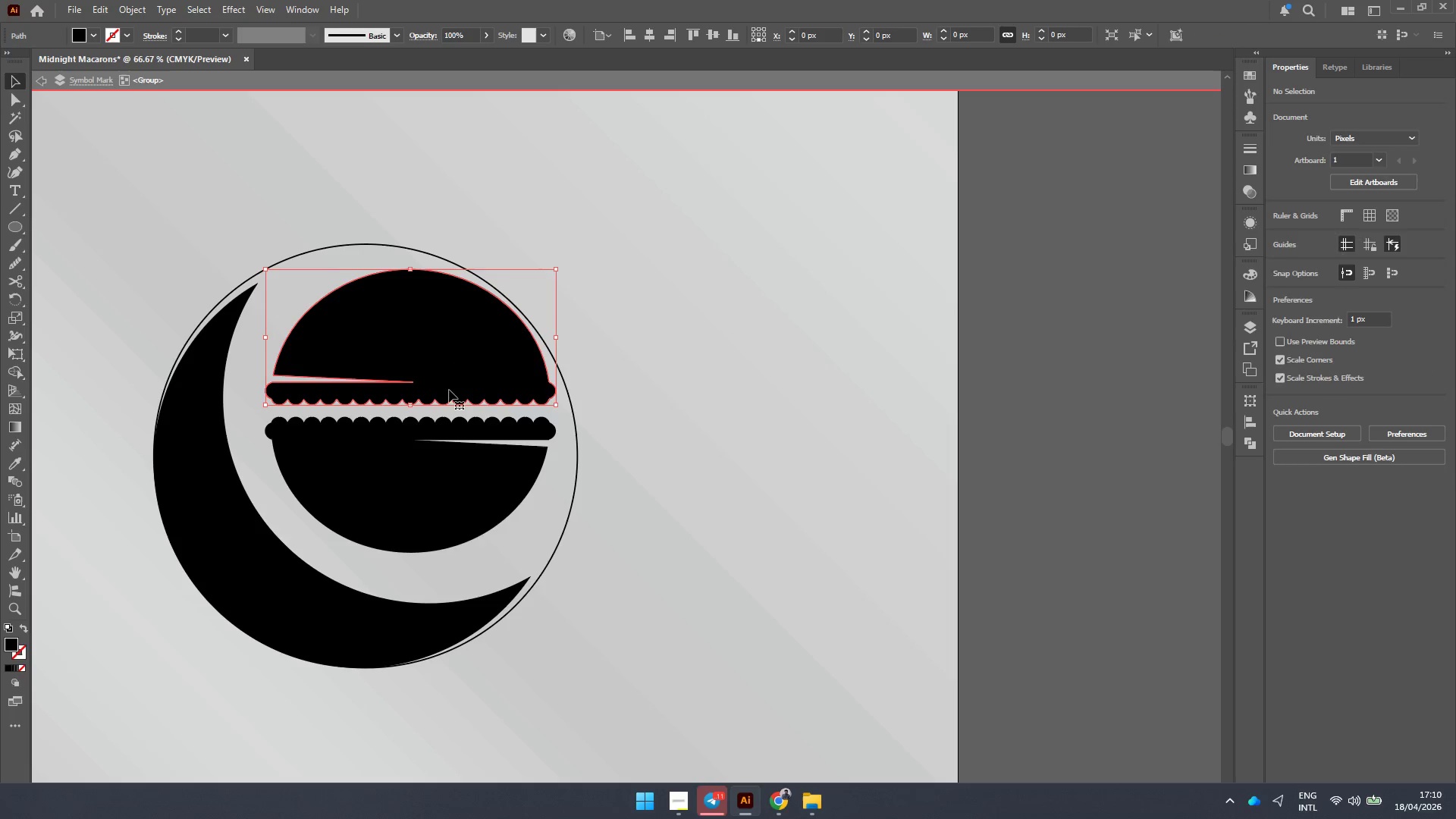 
hold_key(key=ShiftLeft, duration=0.36)
left_click([420, 463])
 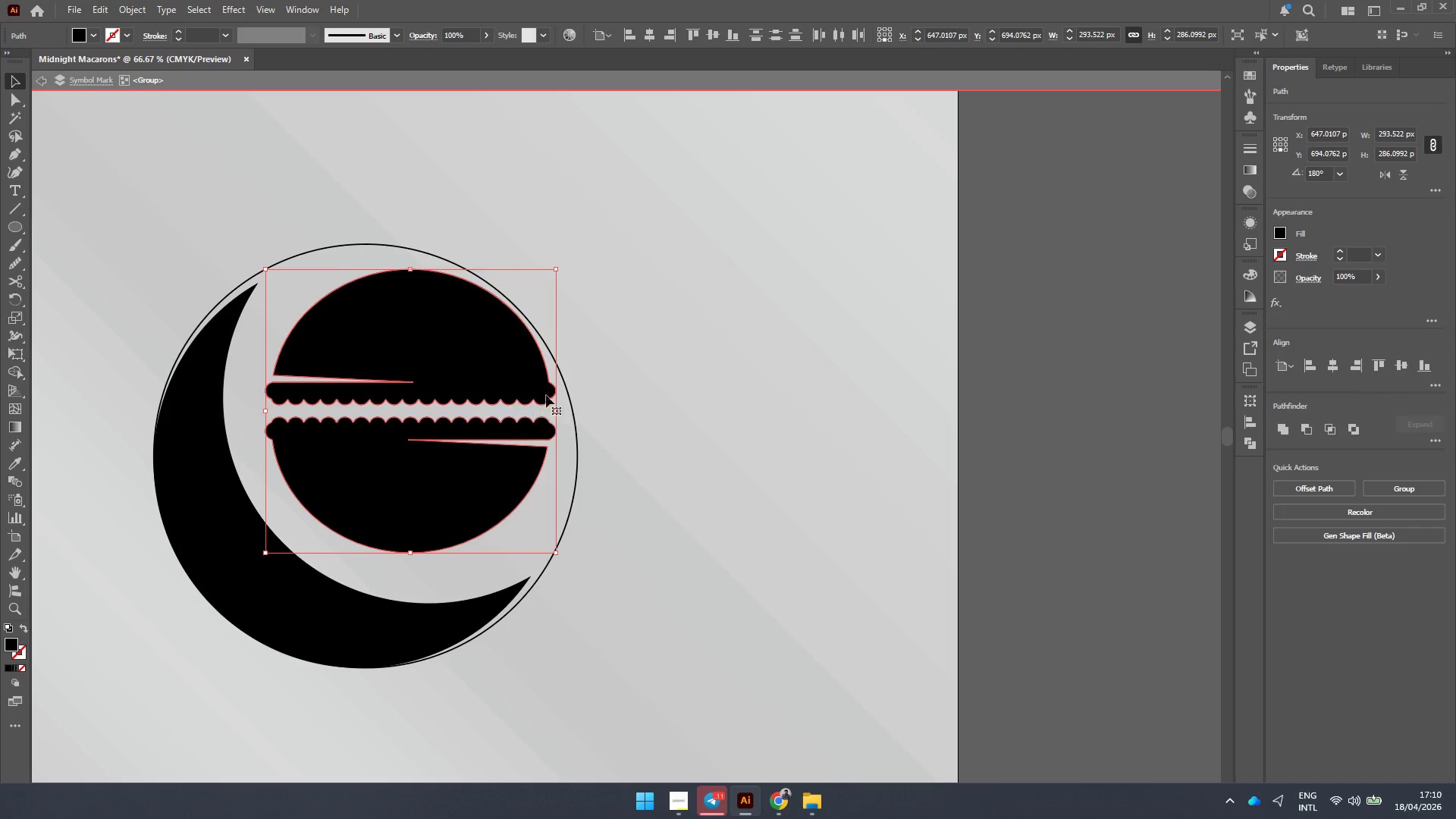 
hold_key(key=ShiftLeft, duration=1.53)
left_click_drag(start_coordinate=[560, 408], to_coordinate=[541, 408])
 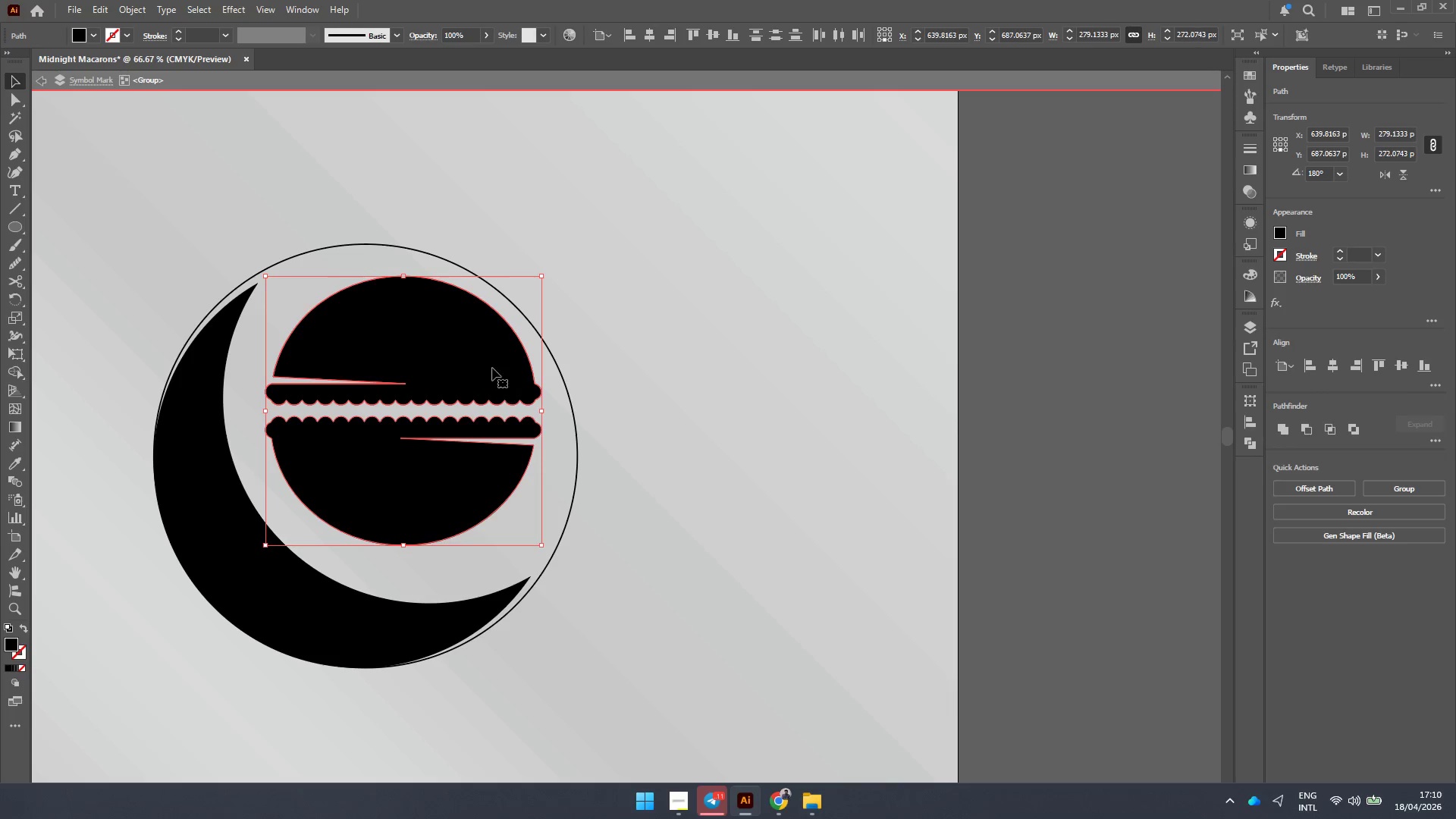 
left_click_drag(start_coordinate=[491, 368], to_coordinate=[487, 375])
 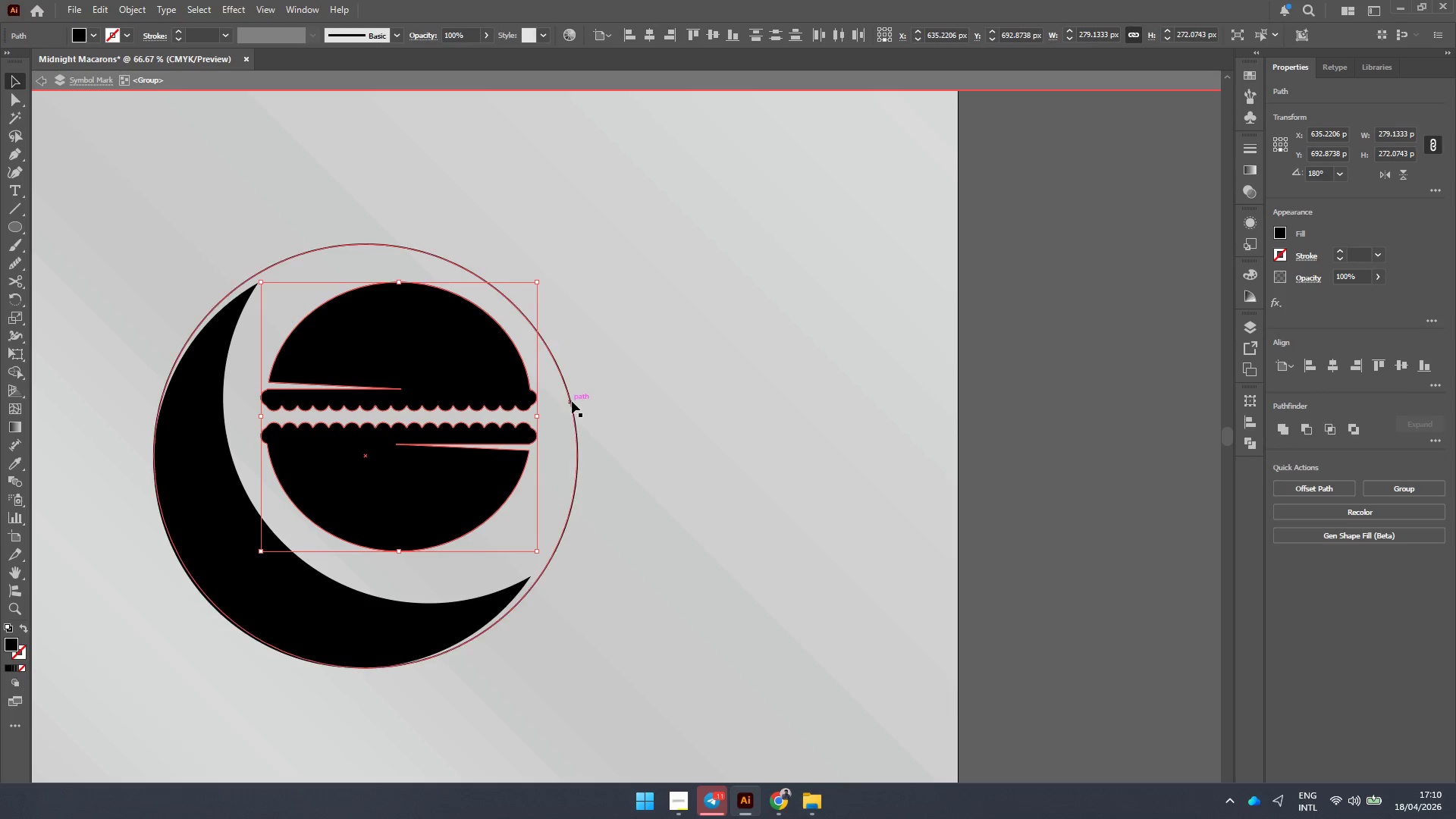 
left_click([569, 401])
 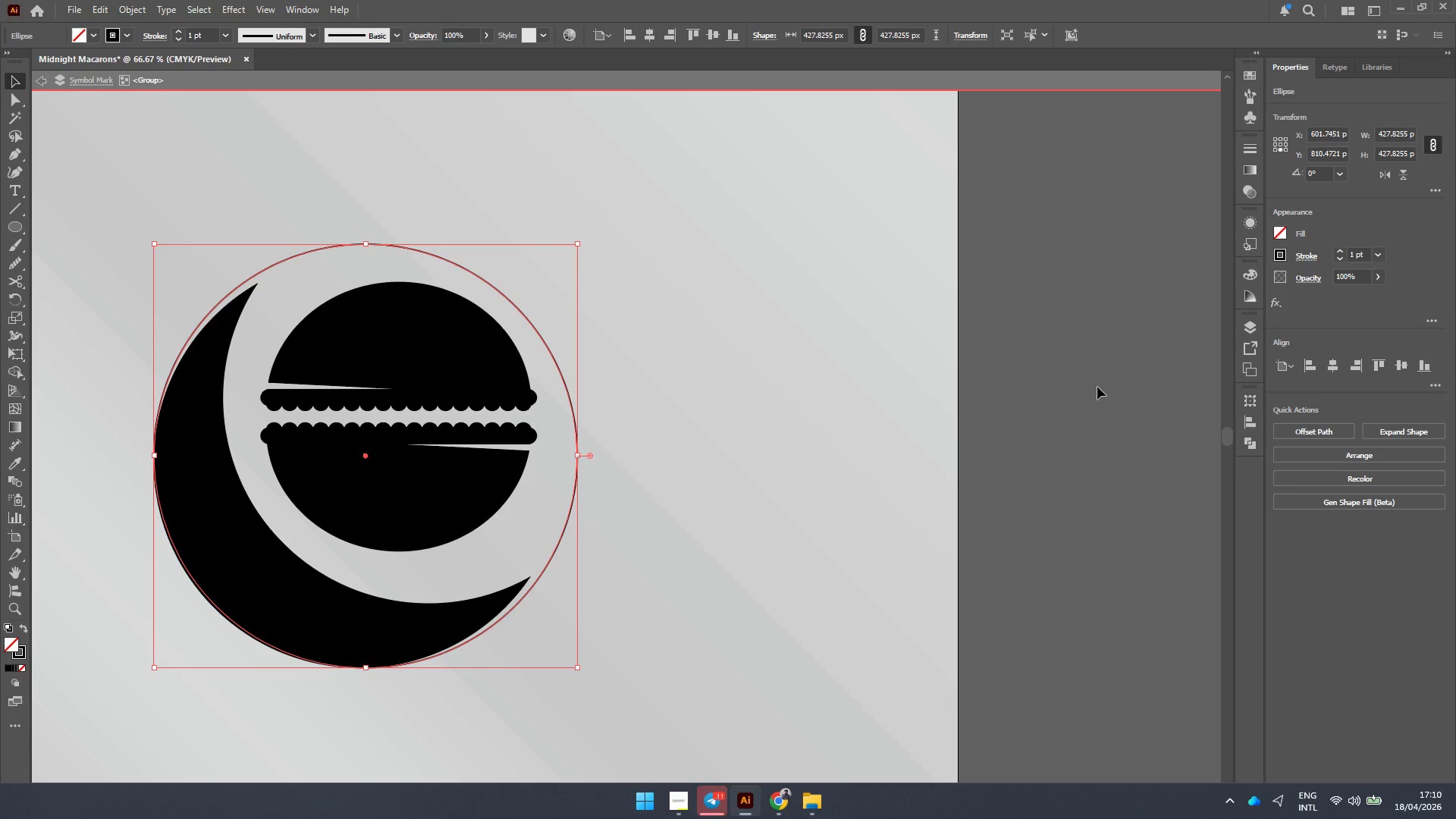 
wait(8.97)
 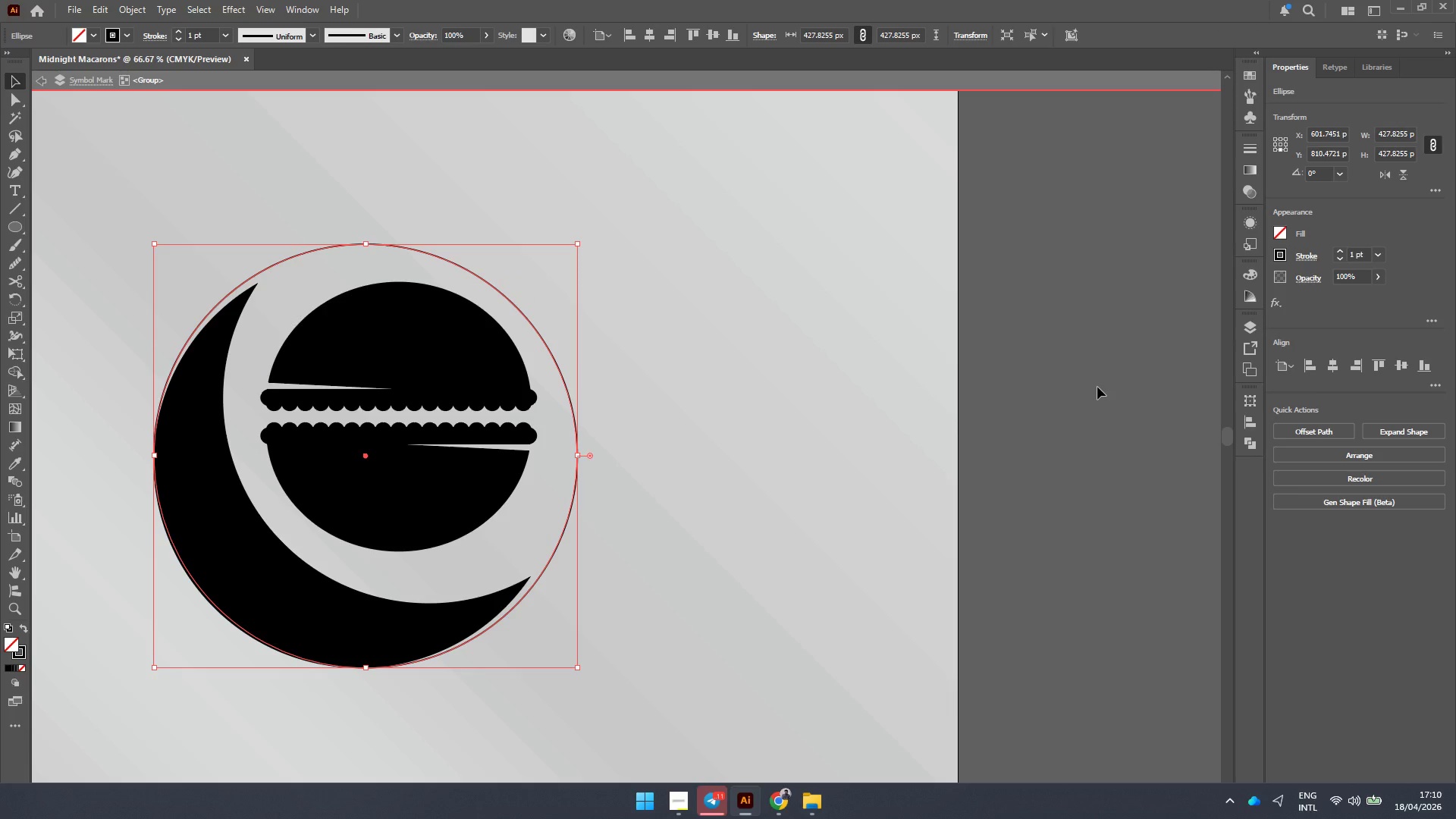 
hold_key(key=ShiftLeft, duration=0.7)
left_click([444, 614])
 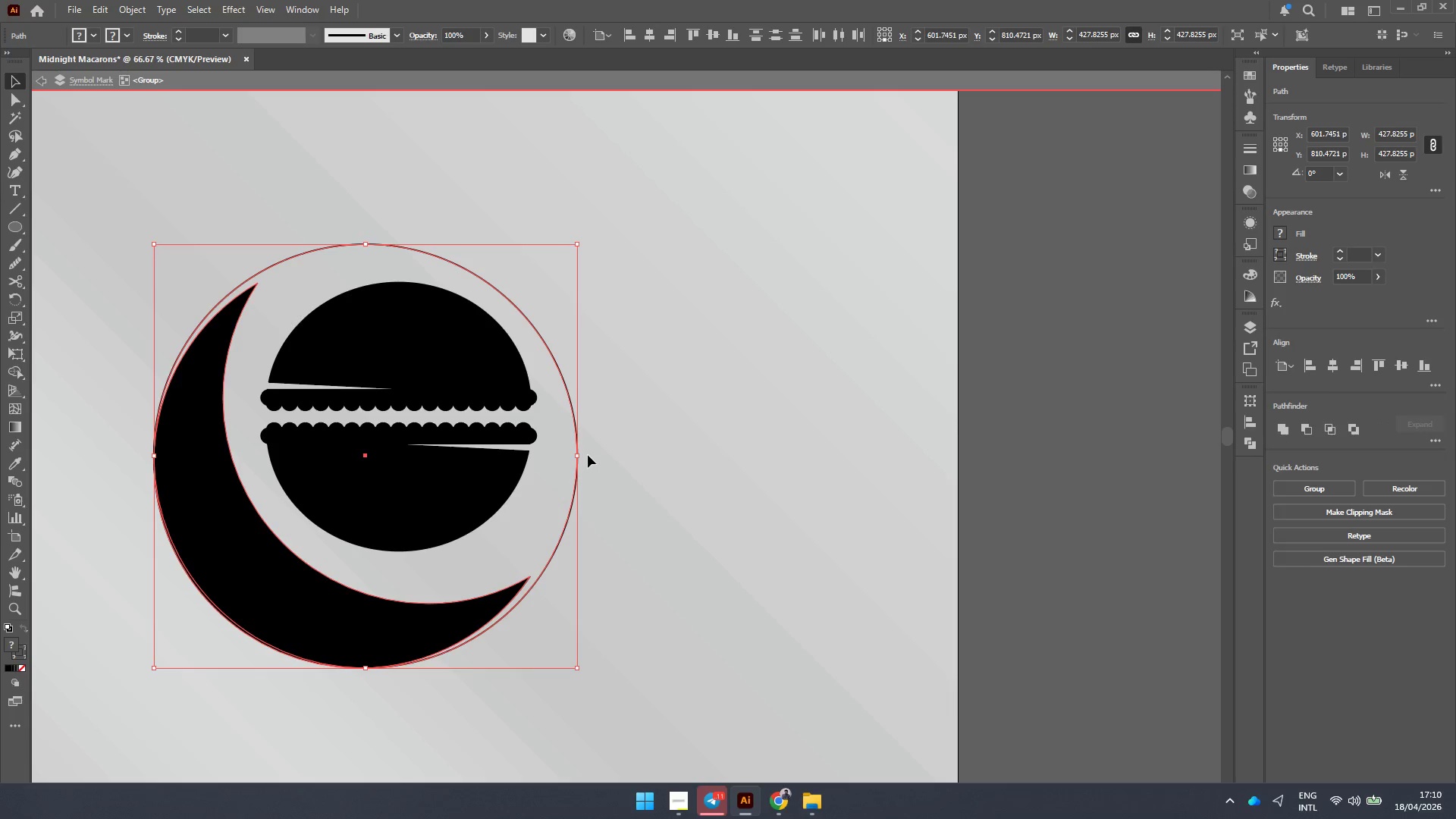 
left_click_drag(start_coordinate=[584, 453], to_coordinate=[627, 381])
 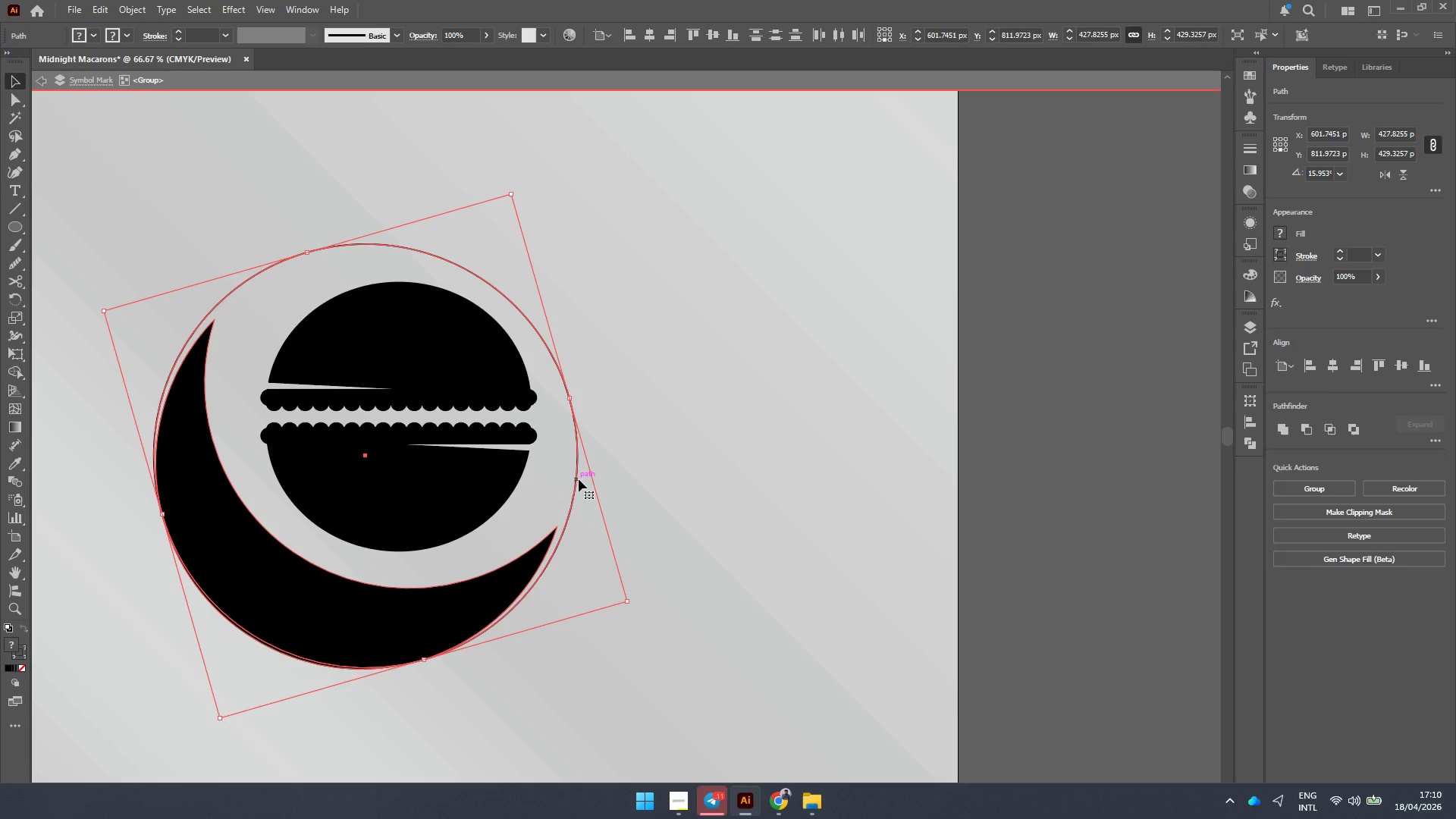 
left_click([496, 463])
 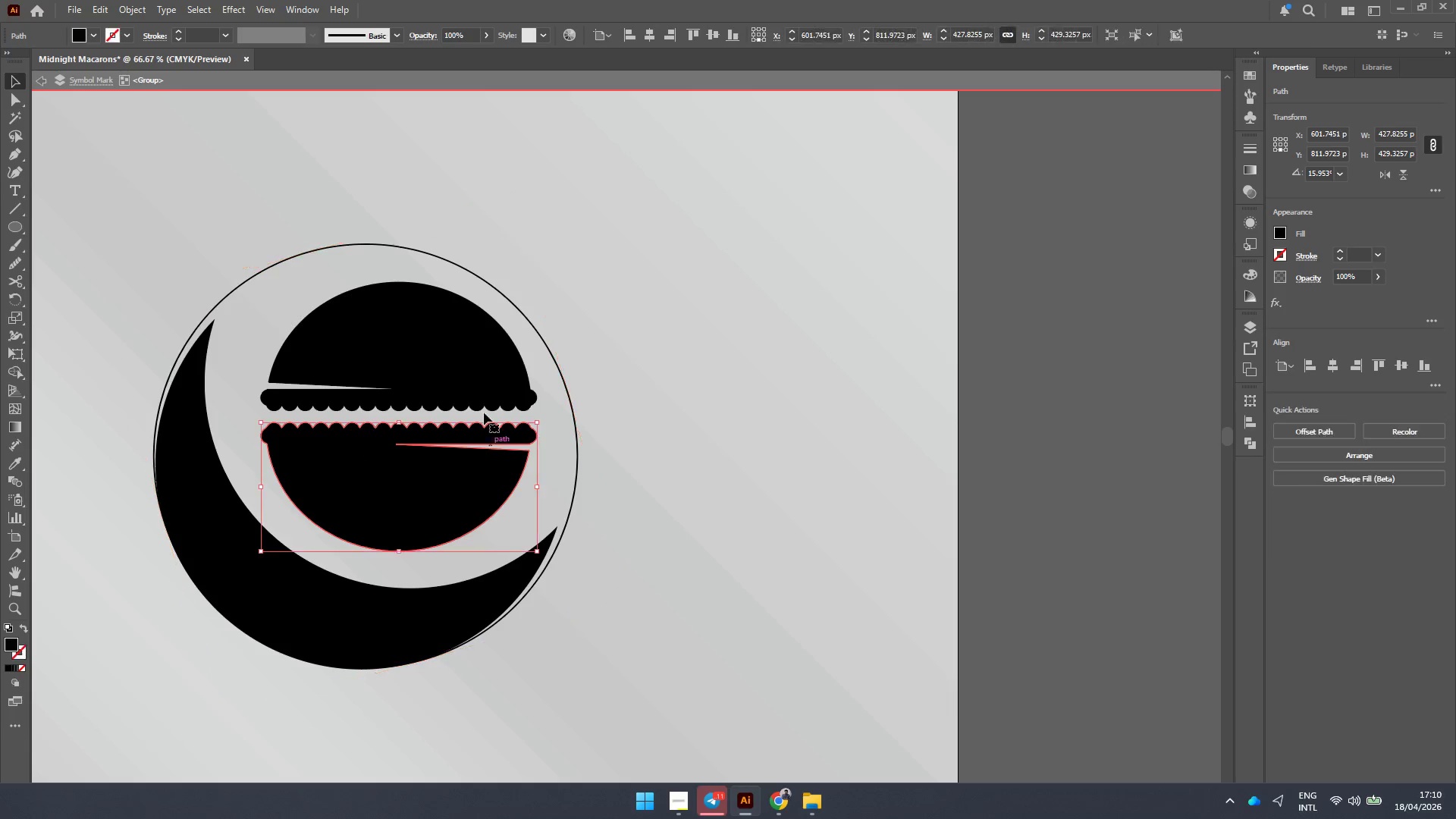 
hold_key(key=ShiftLeft, duration=0.42)
left_click([476, 371])
 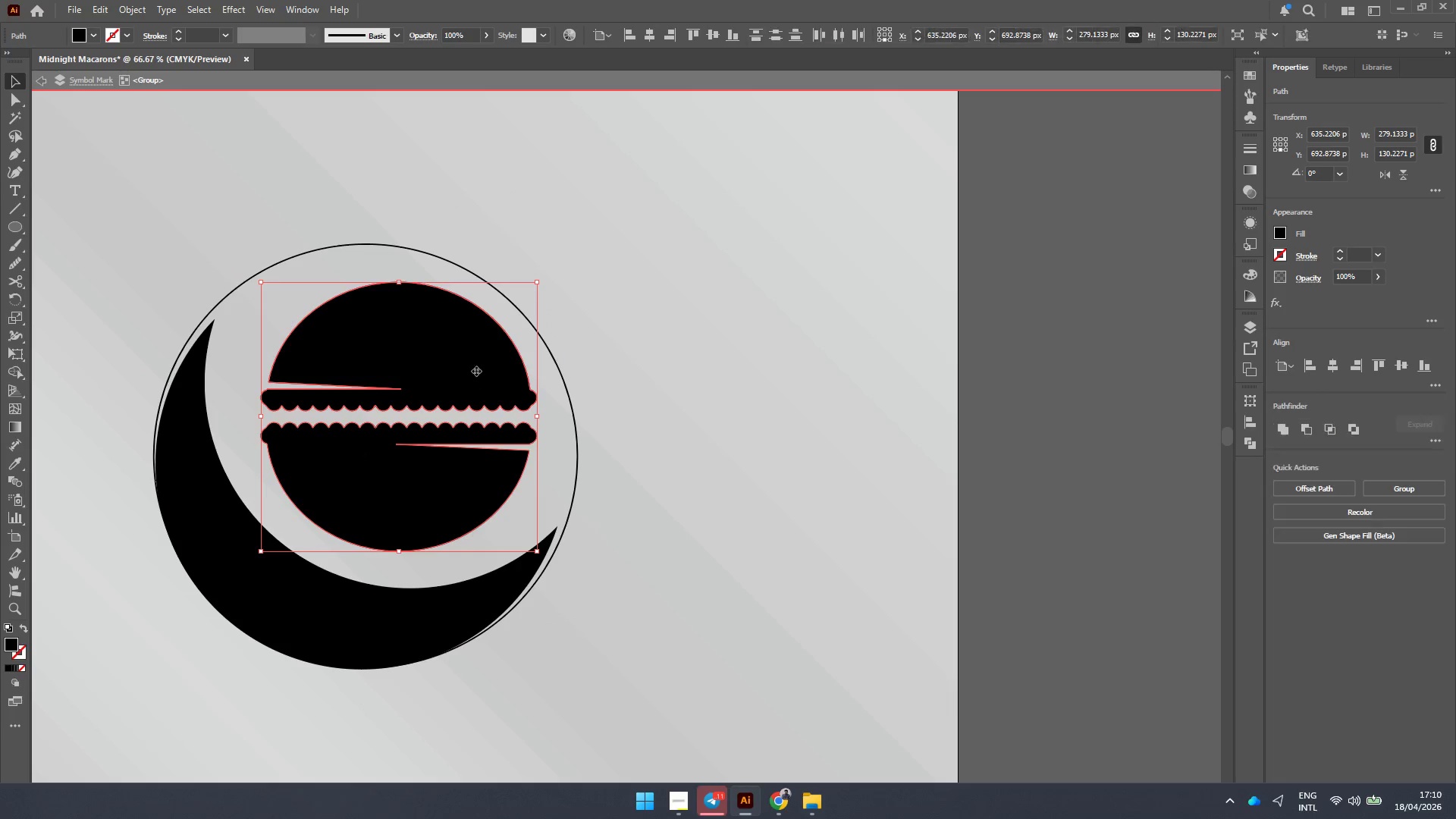 
key(Control+G)
 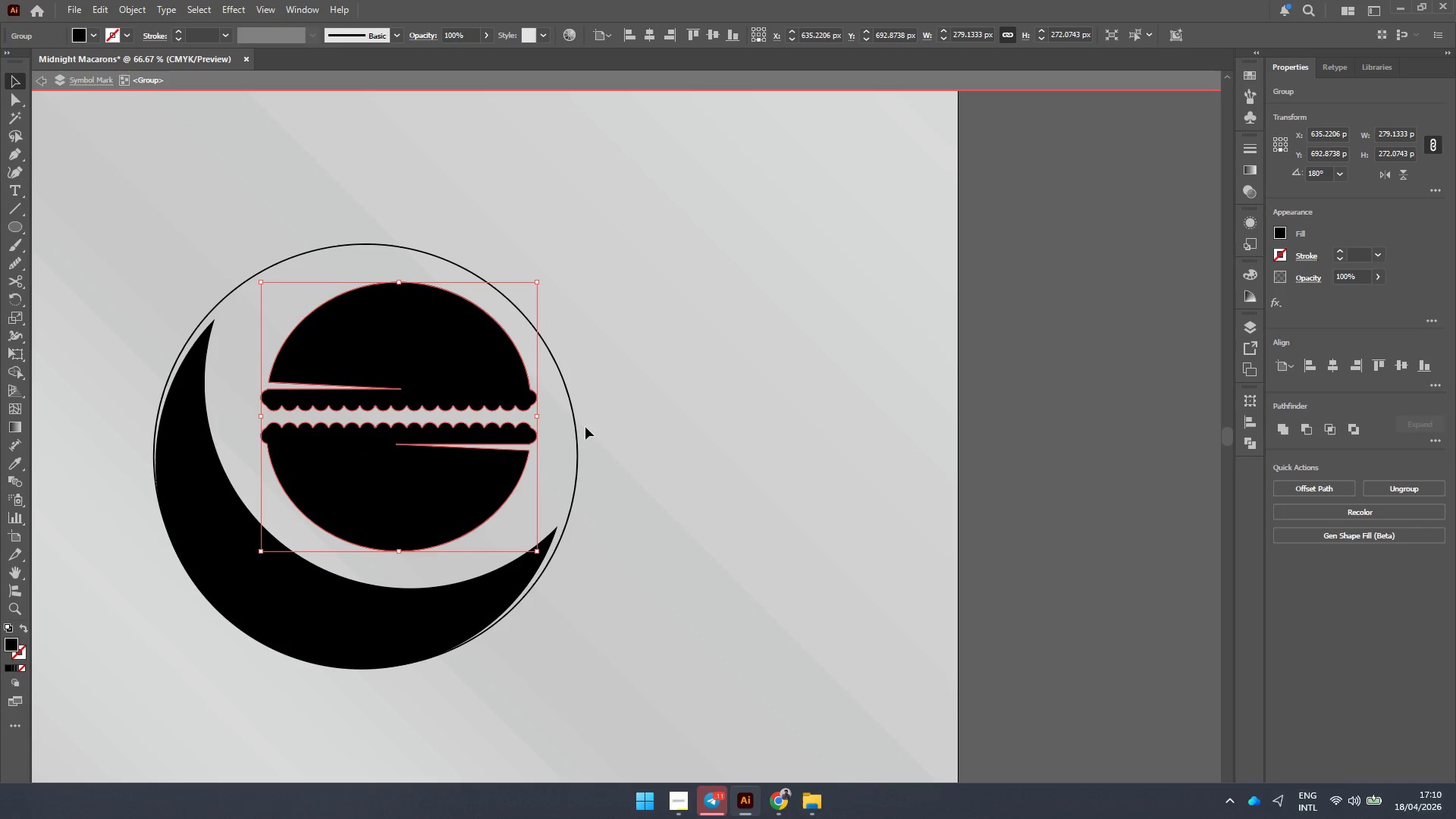 
hold_key(key=ShiftLeft, duration=1.23)
left_click([577, 435])
 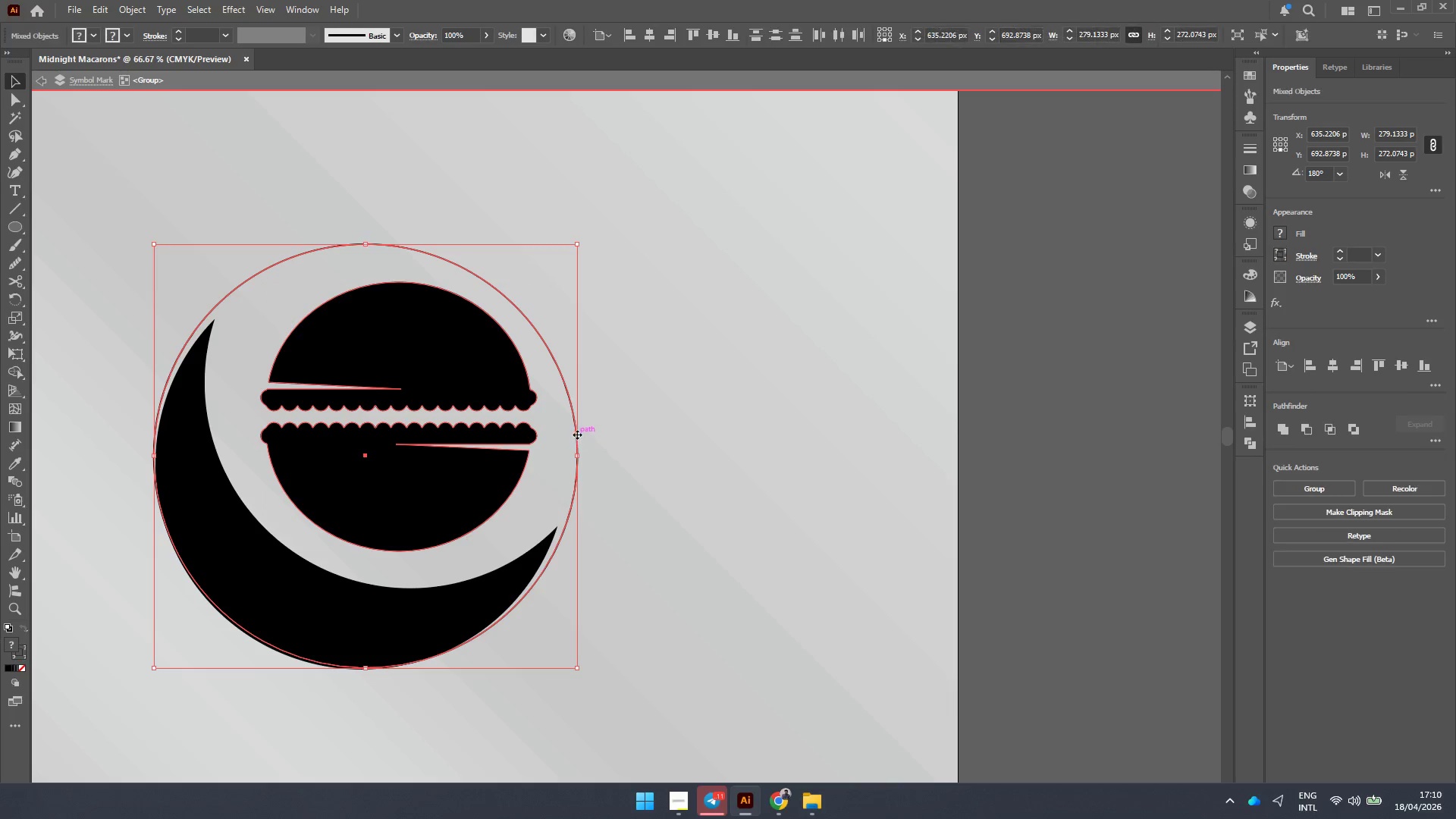 
double_click([577, 435])
 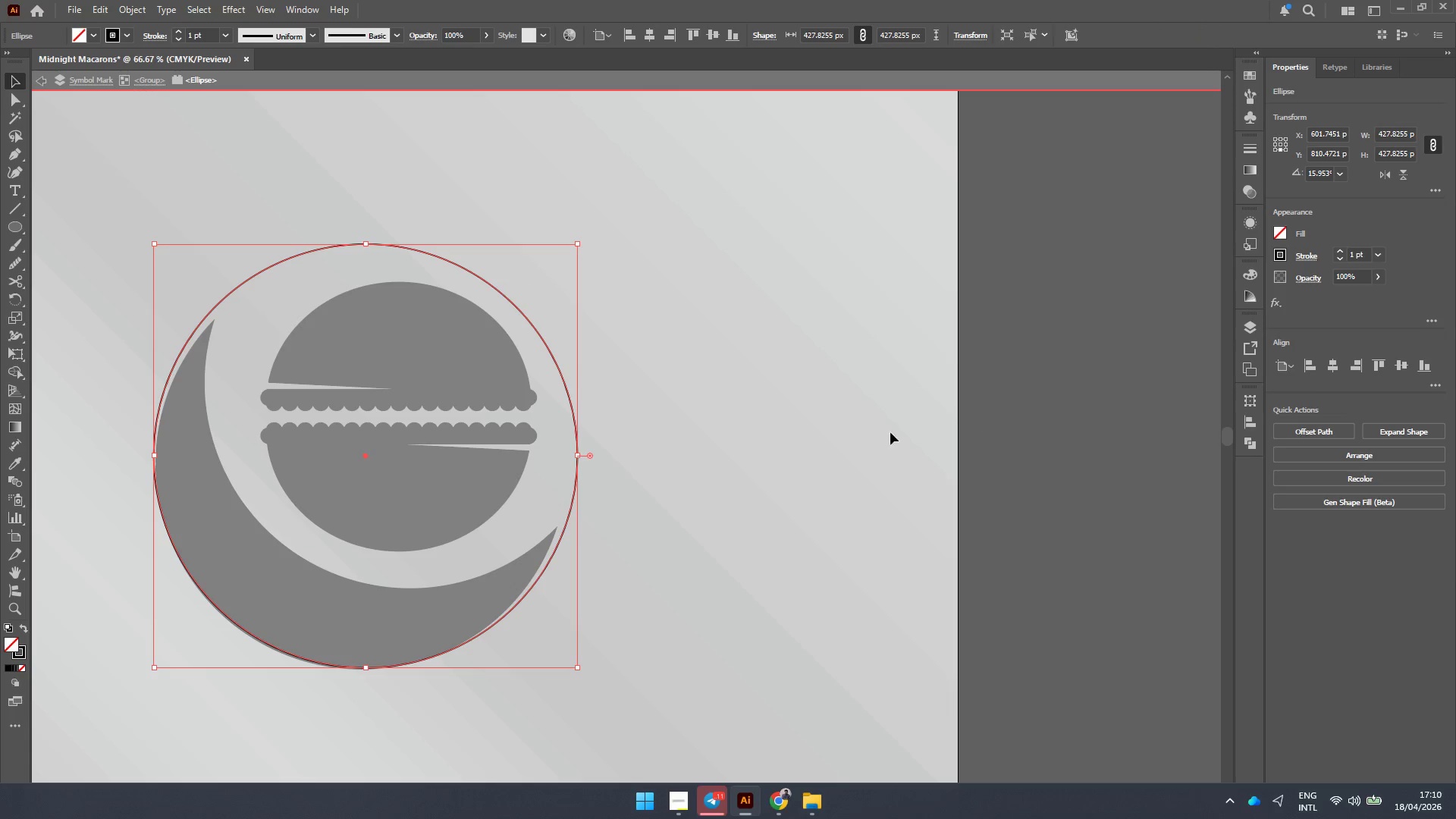 
double_click([873, 432])
 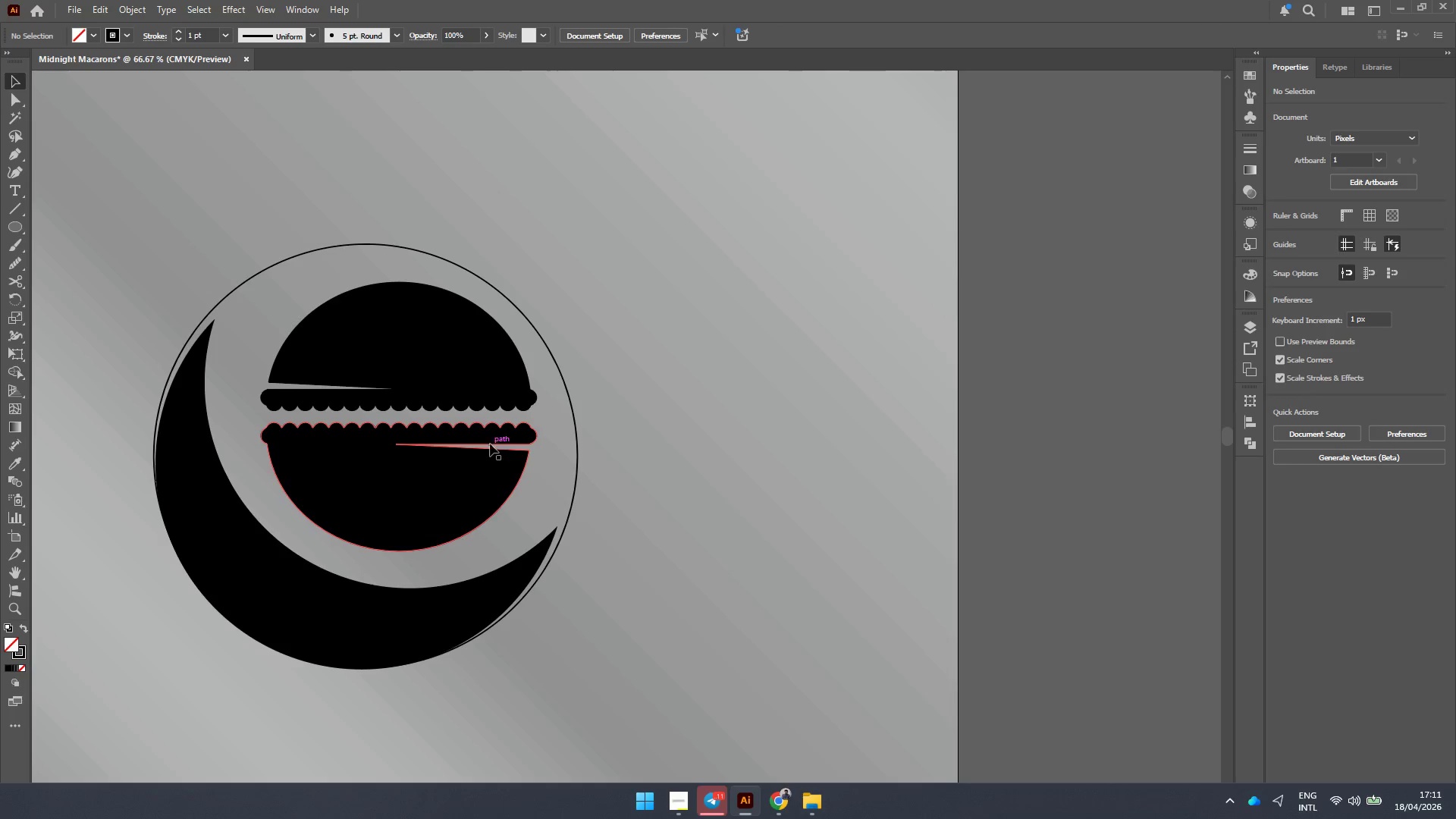 
left_click([488, 445])
 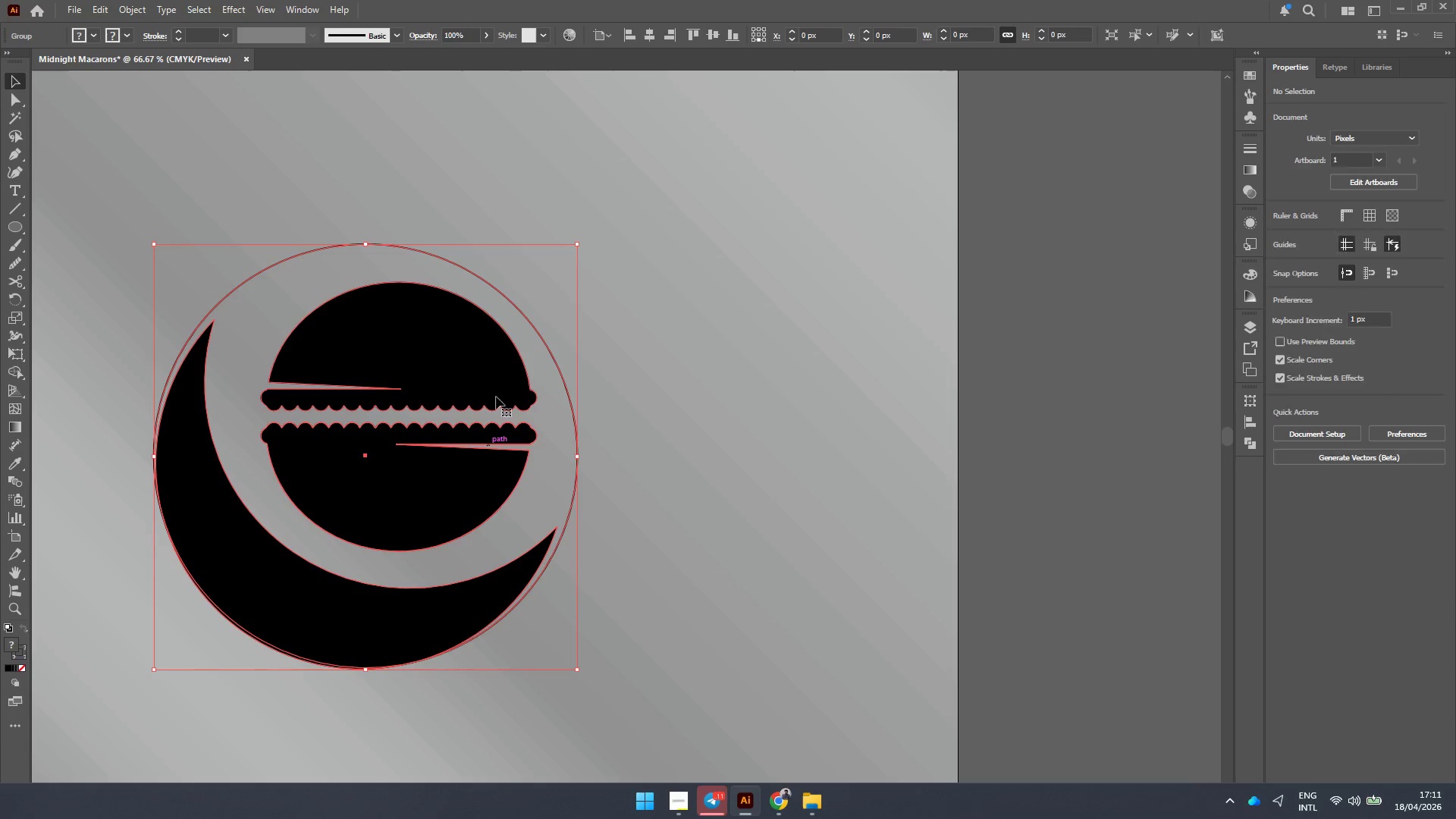 
hold_key(key=ShiftLeft, duration=0.45)
 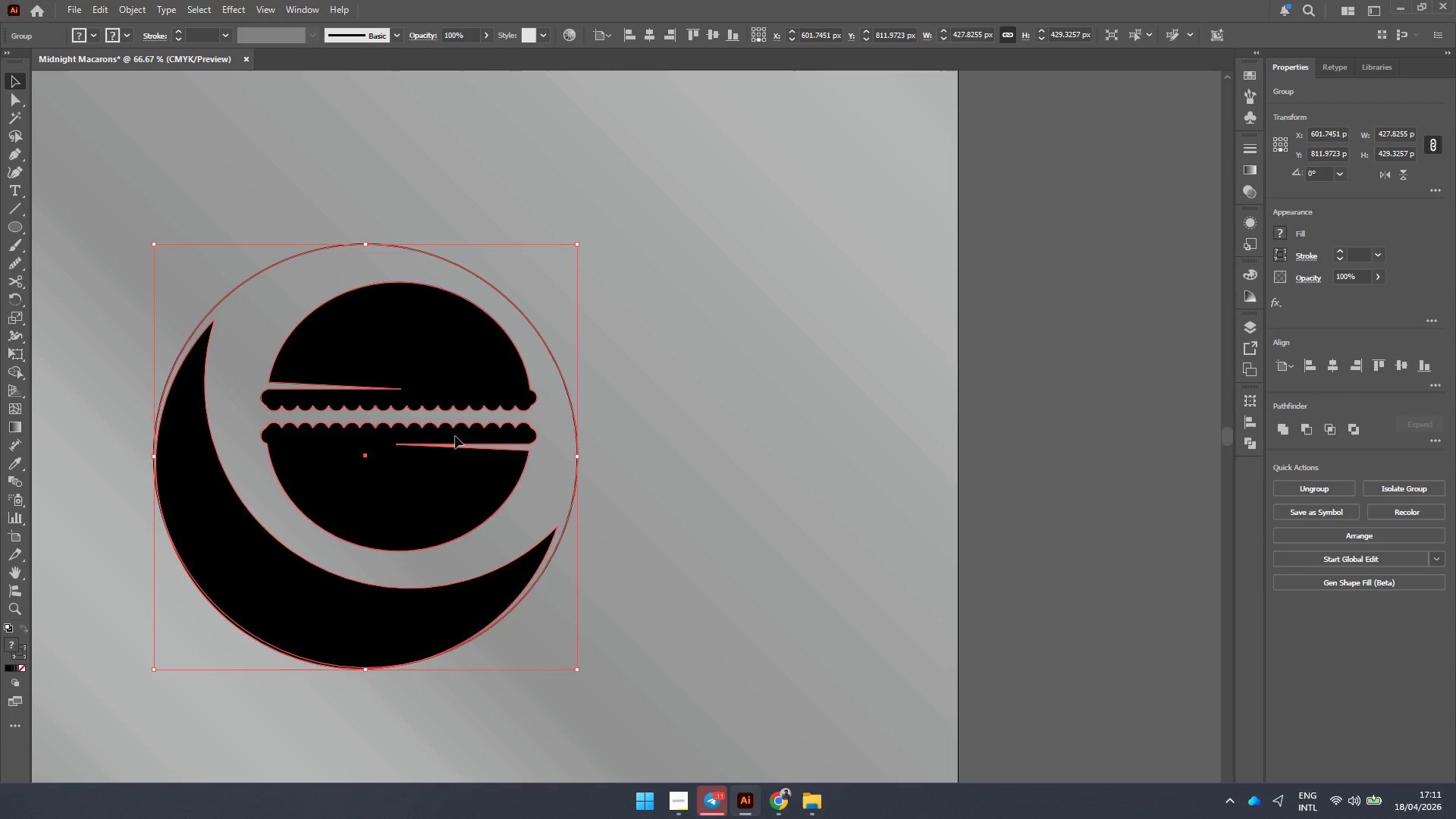 
double_click([455, 436])
 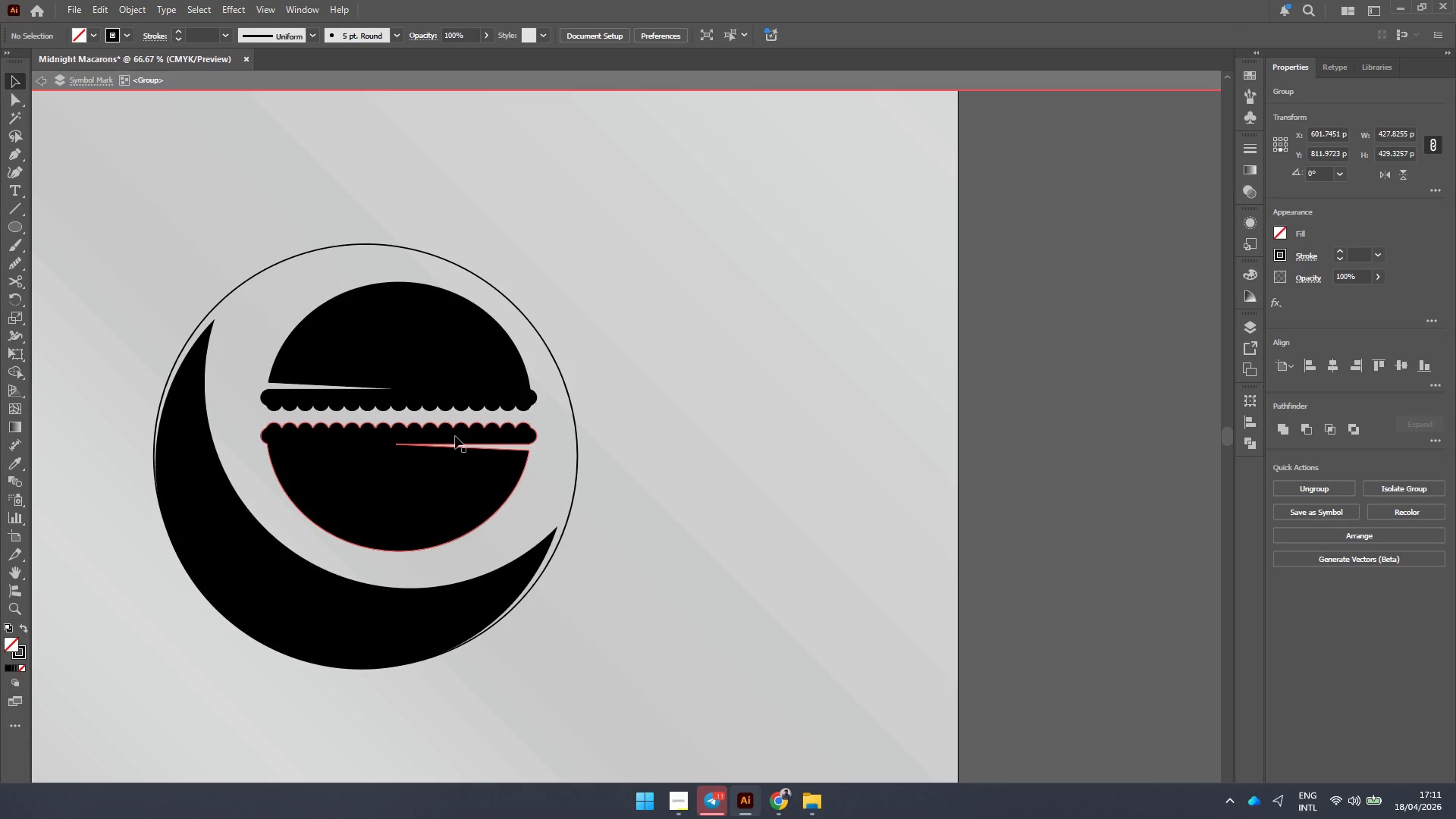 
triple_click([455, 436])
 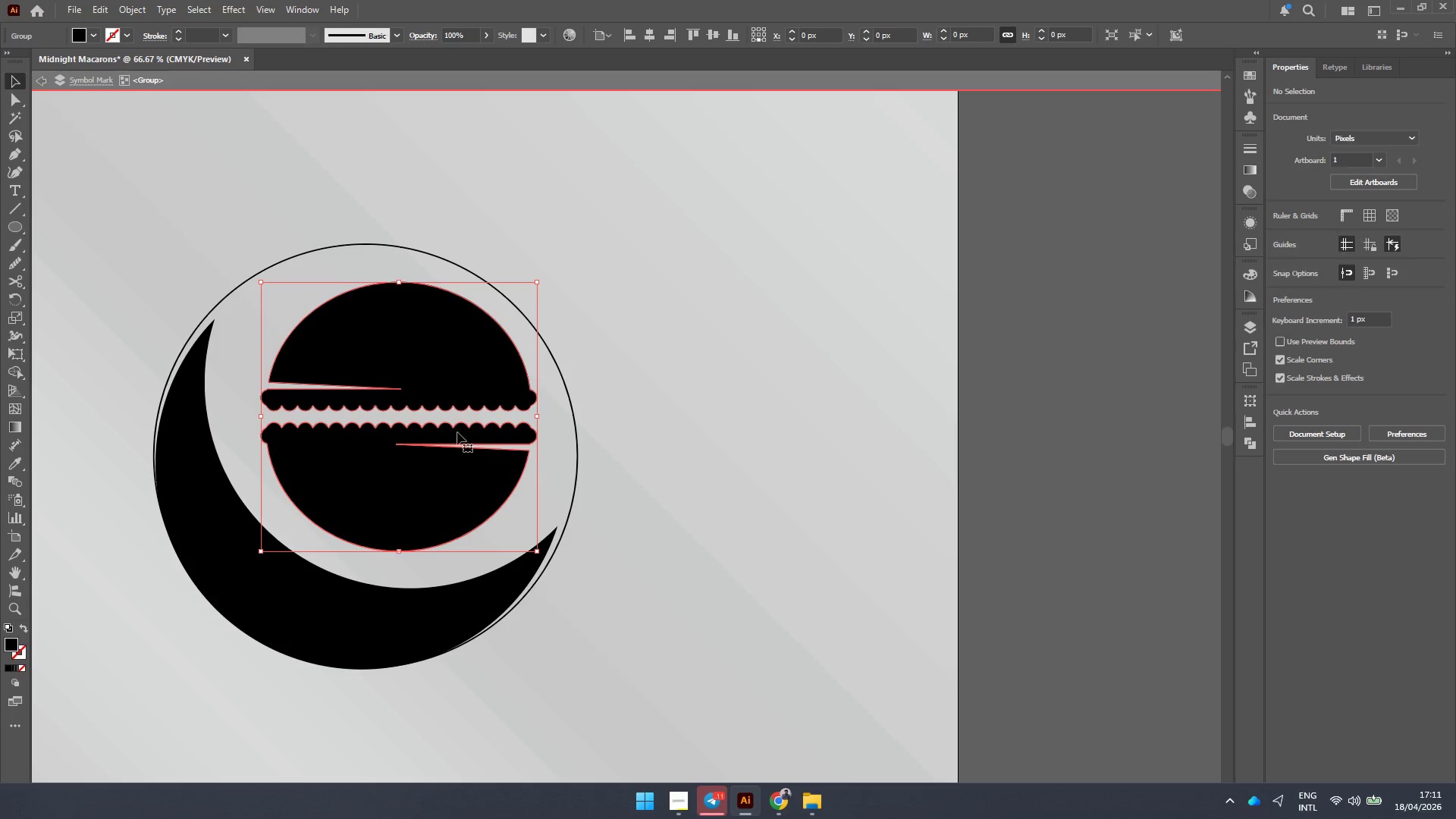 
hold_key(key=ShiftLeft, duration=1.34)
left_click([570, 408])
 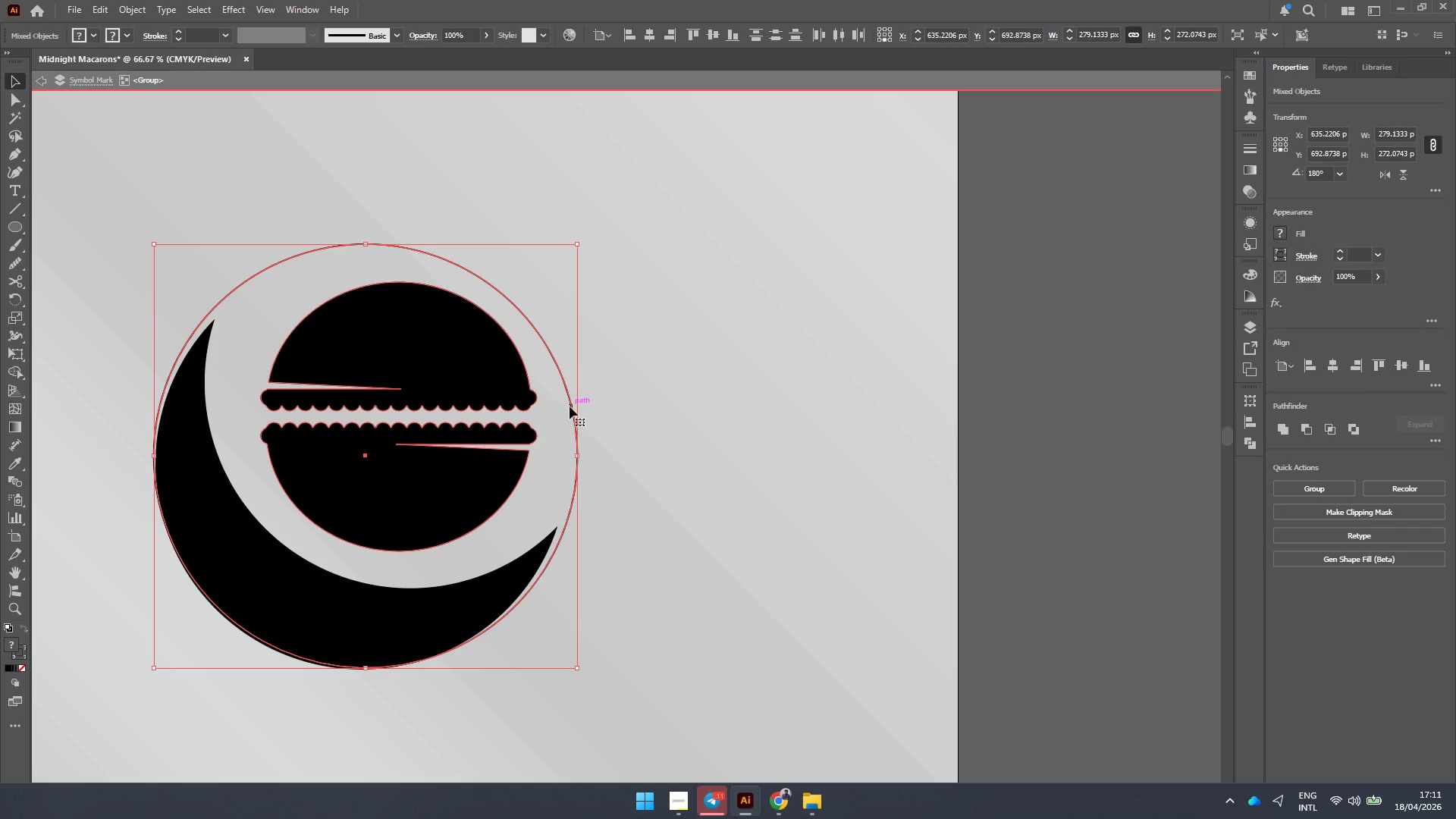 
left_click([570, 406])
 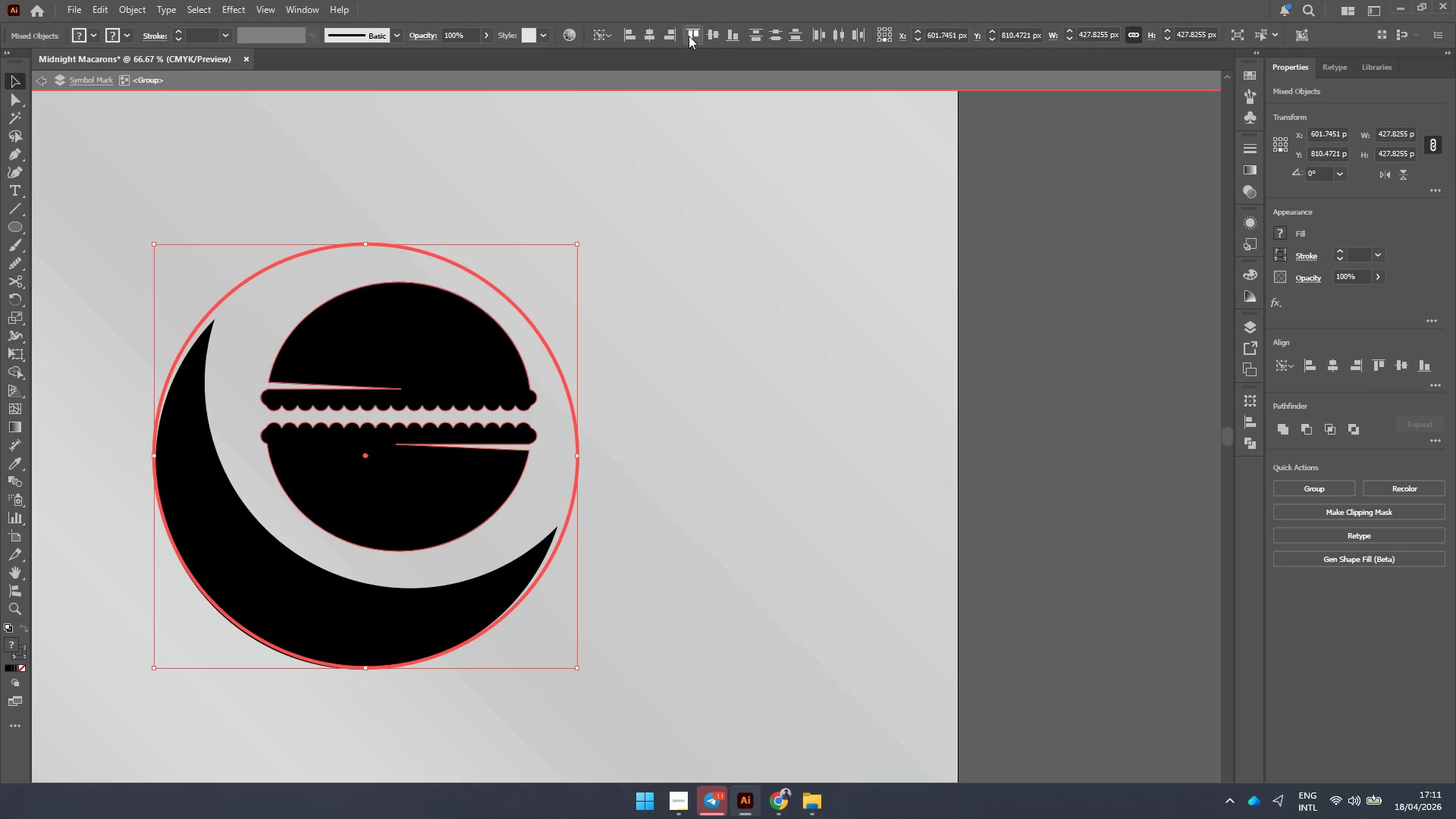 
left_click([646, 32])
 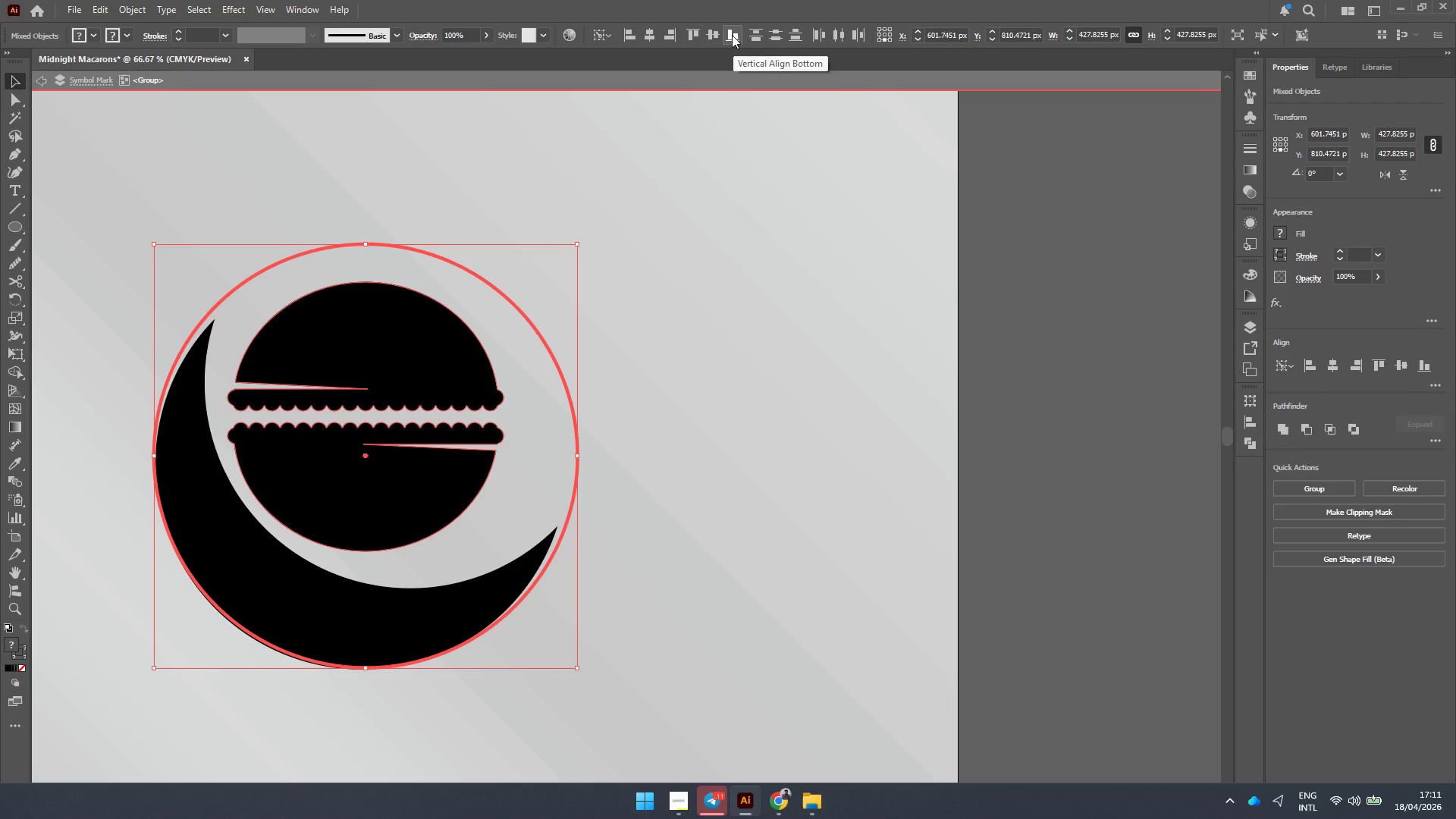 
left_click([711, 34])
 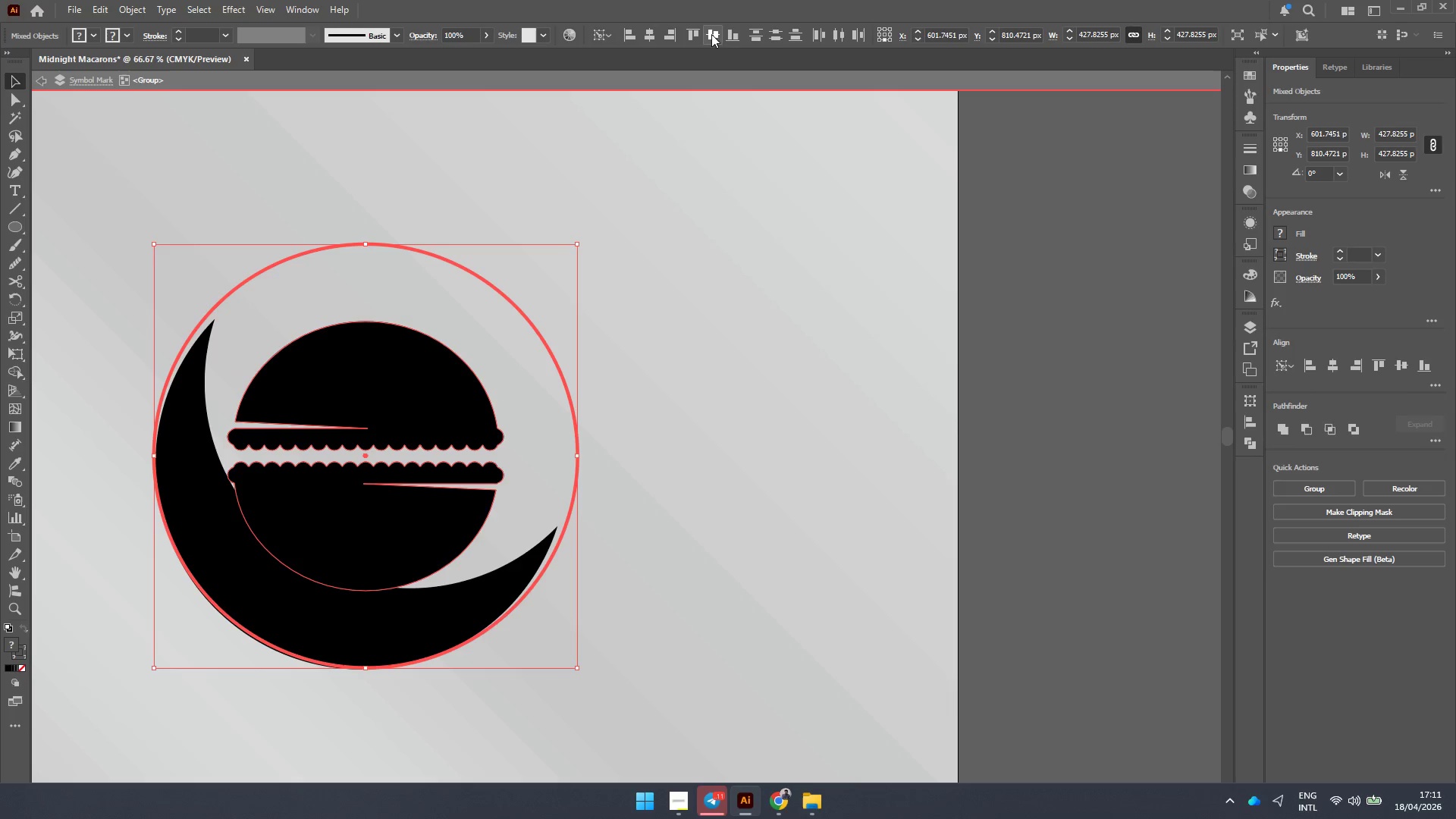 
key(Control+Z)
 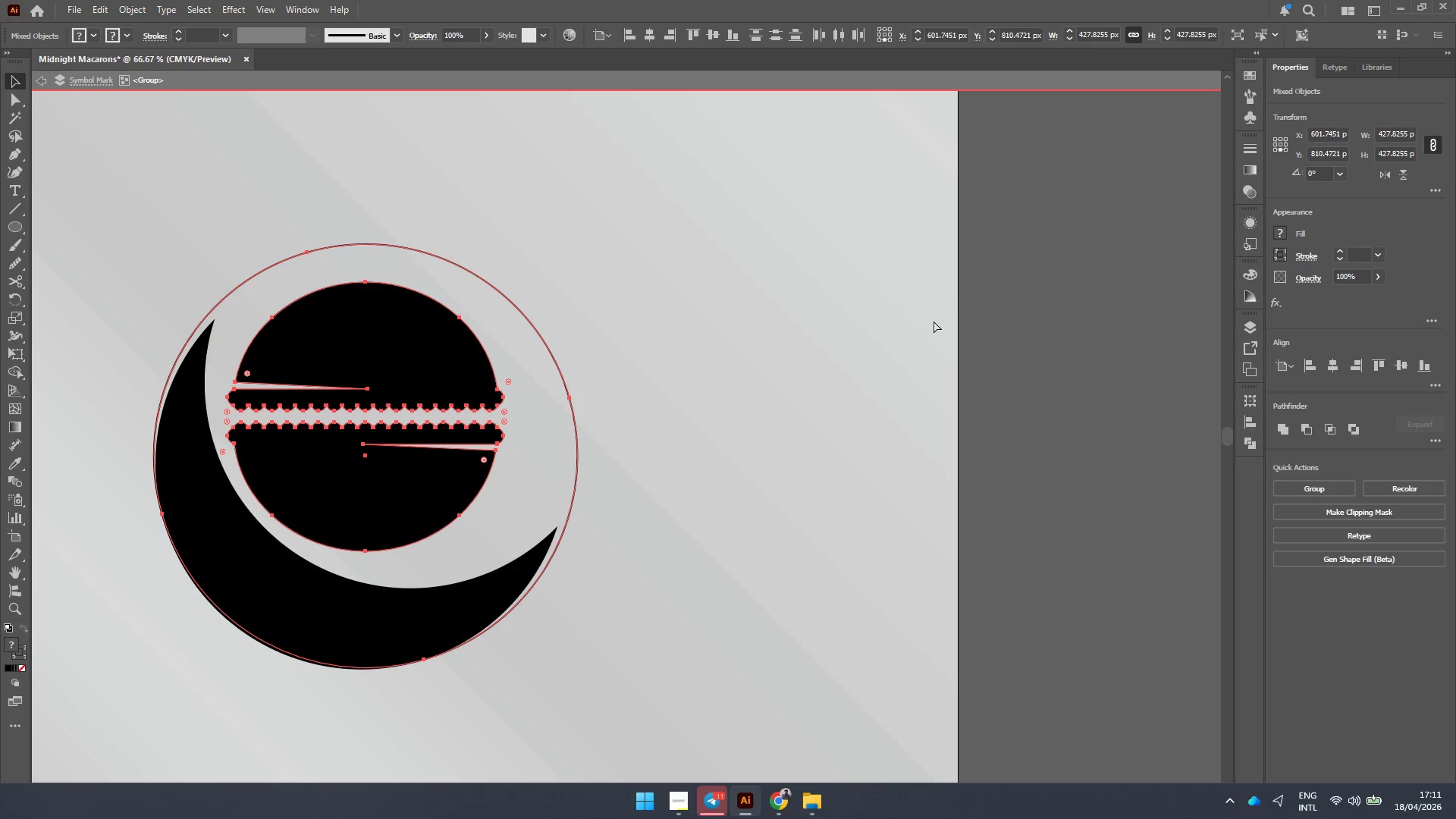 
key(Control+Z)
 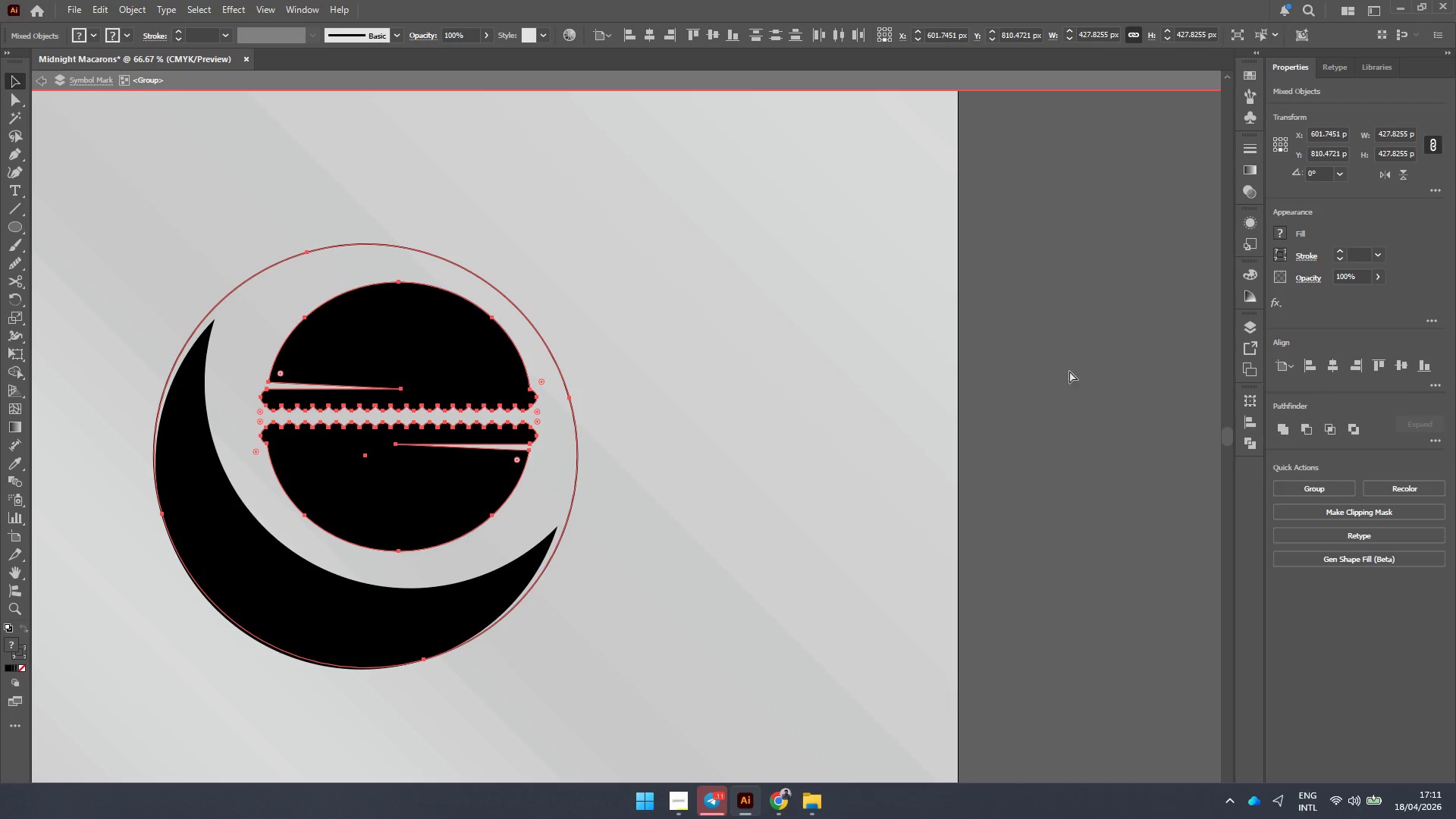 
left_click([1083, 374])
 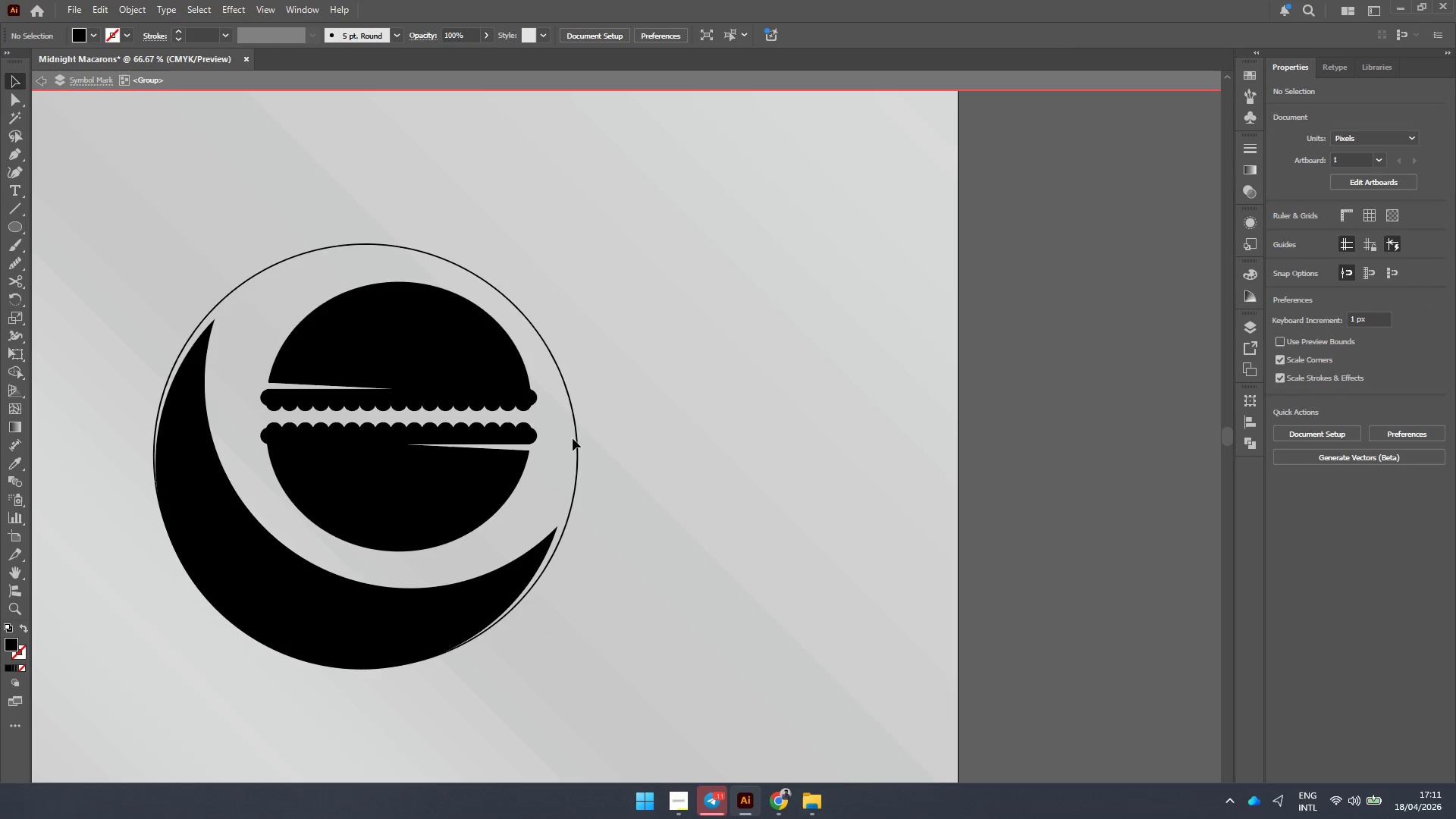 
left_click([578, 434])
 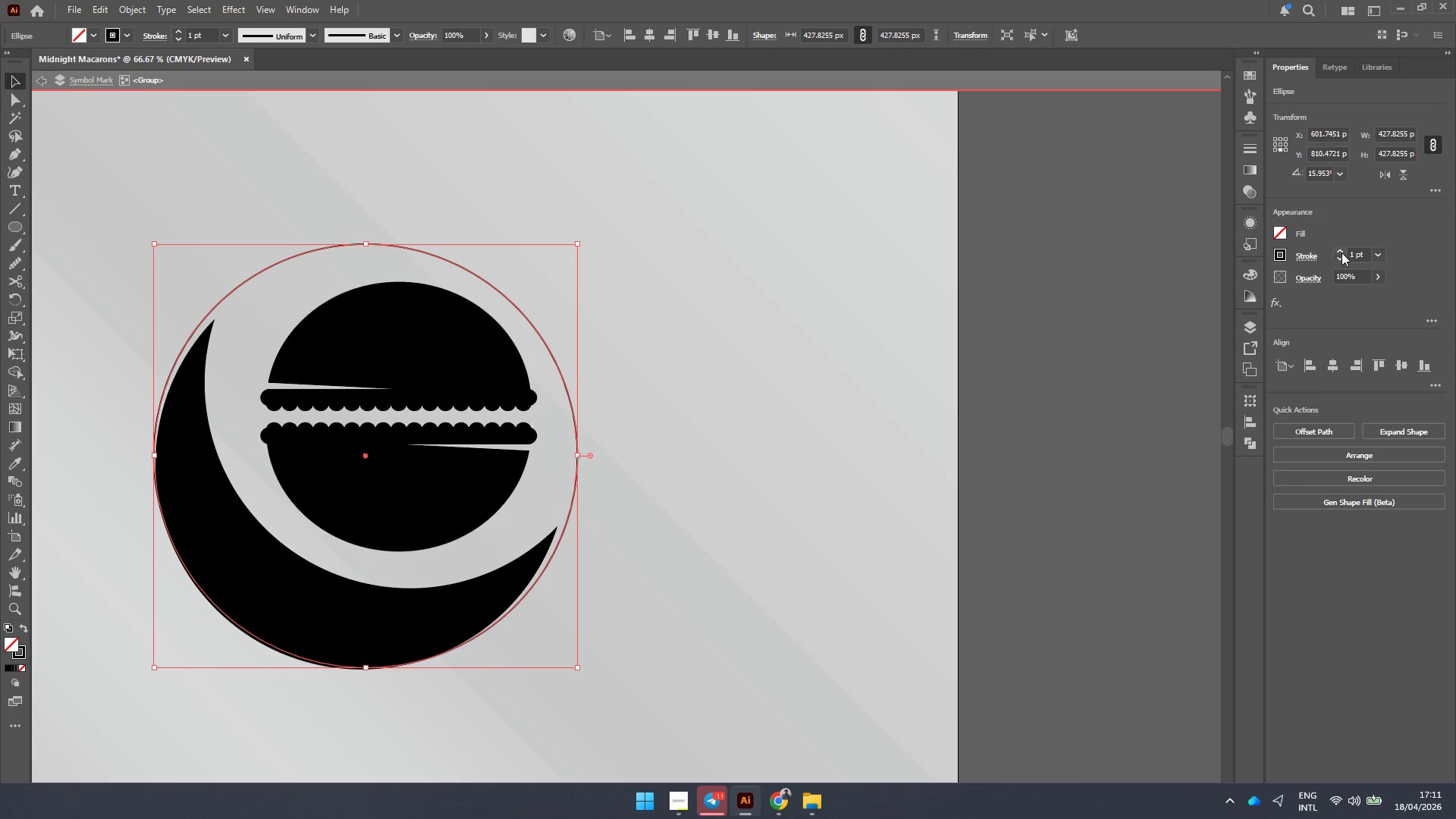 
double_click([1341, 253])
 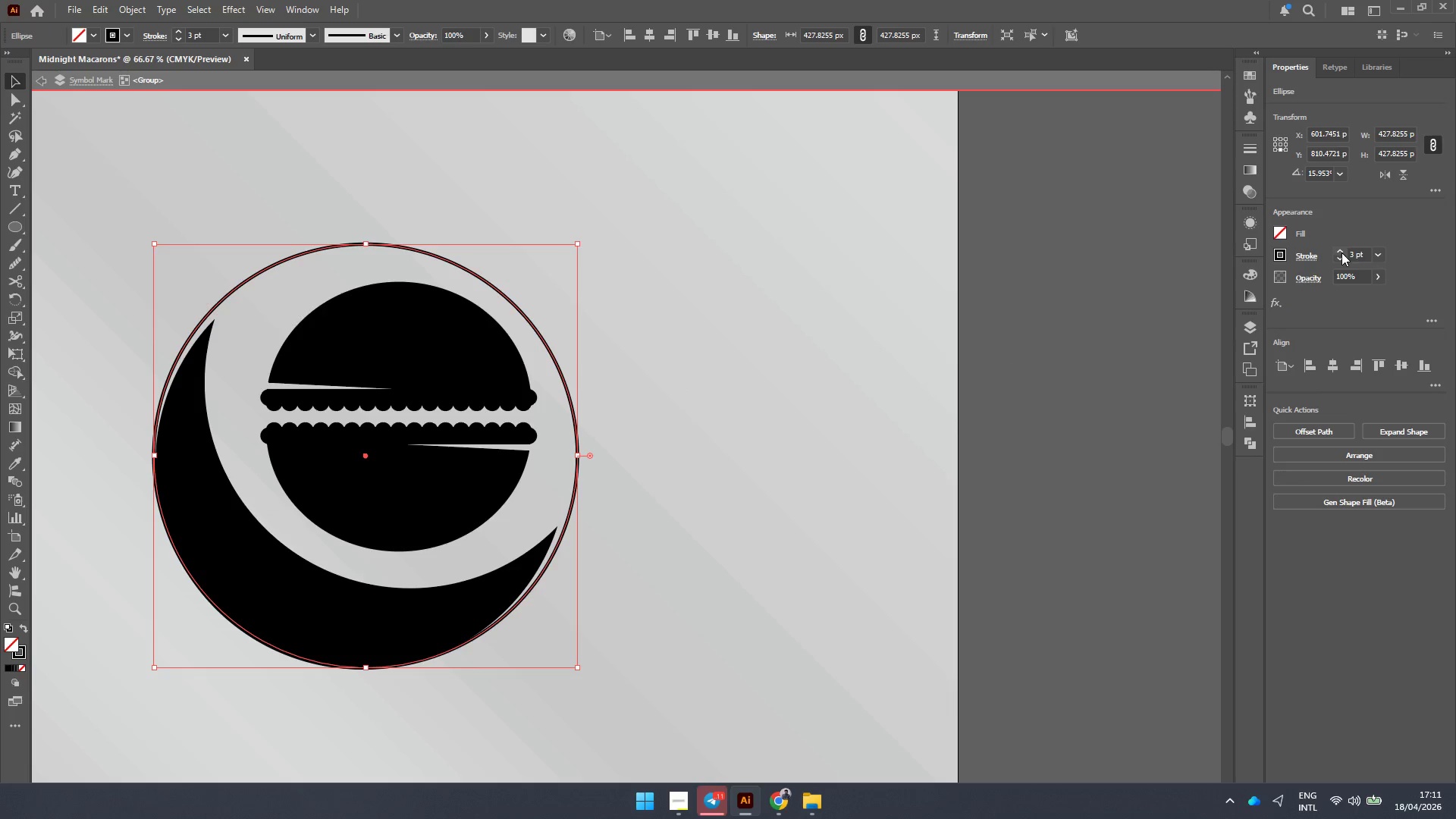 
triple_click([1341, 253])
 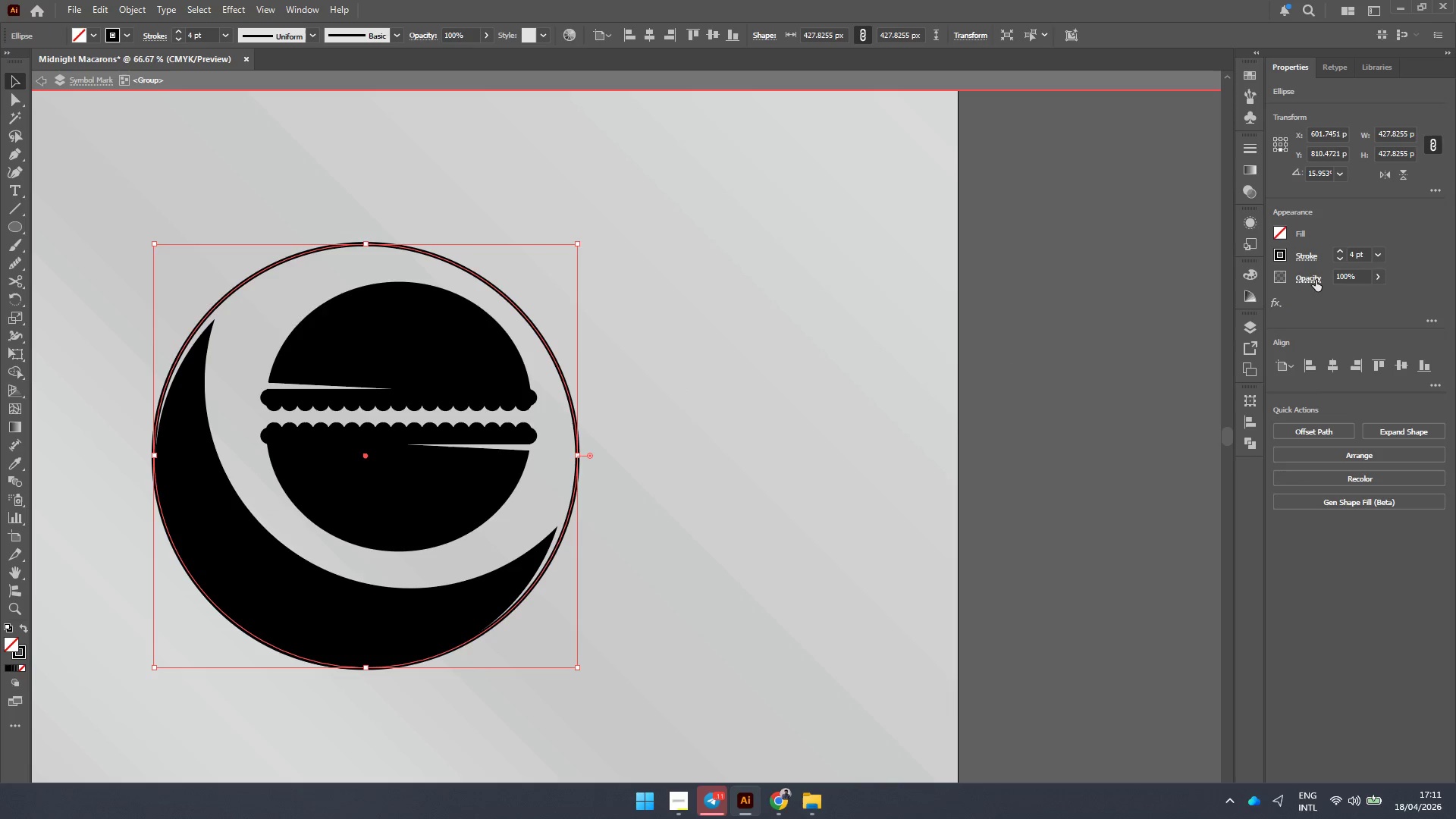 
left_click([1312, 259])
 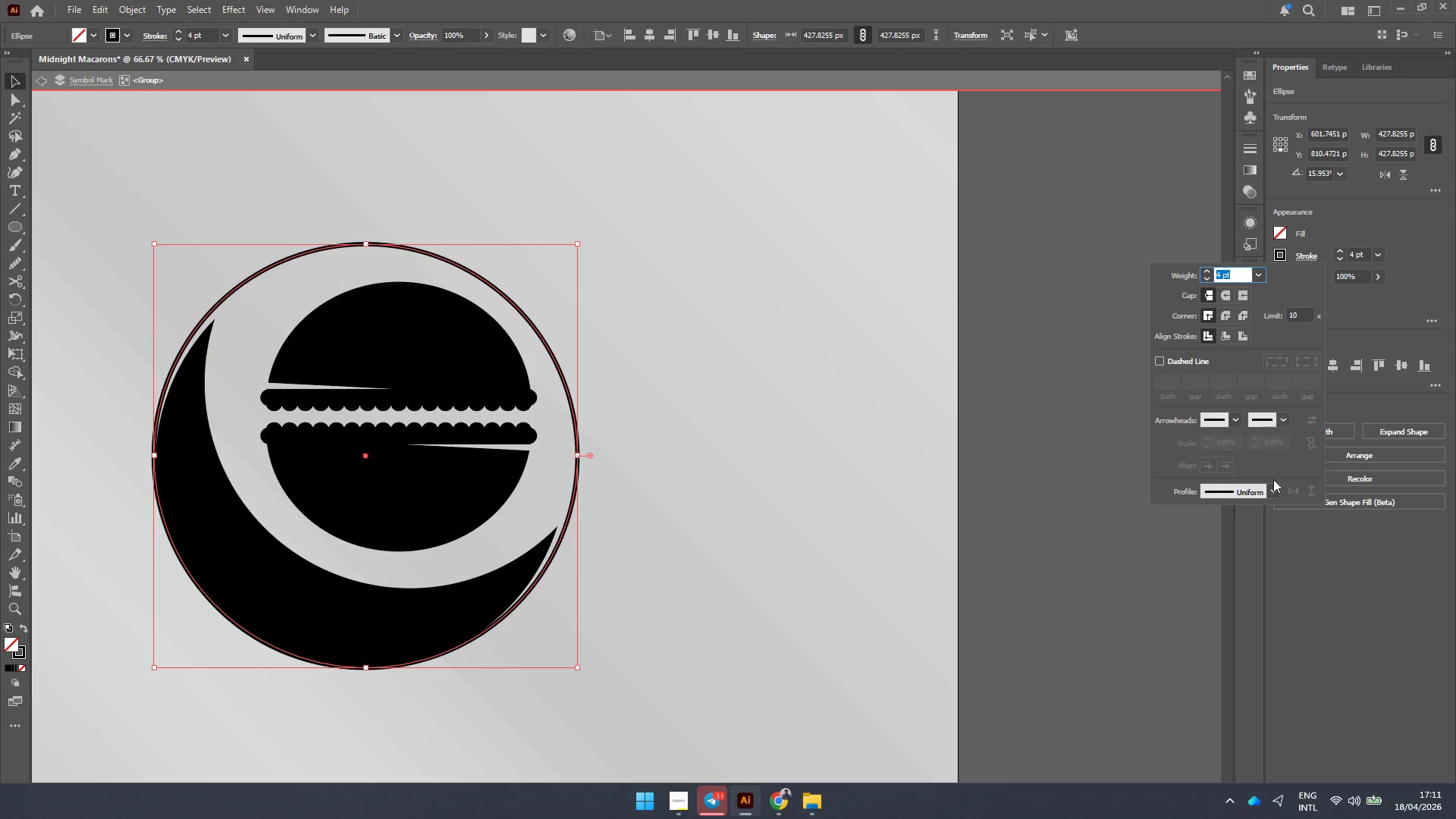 
left_click([1272, 491])
 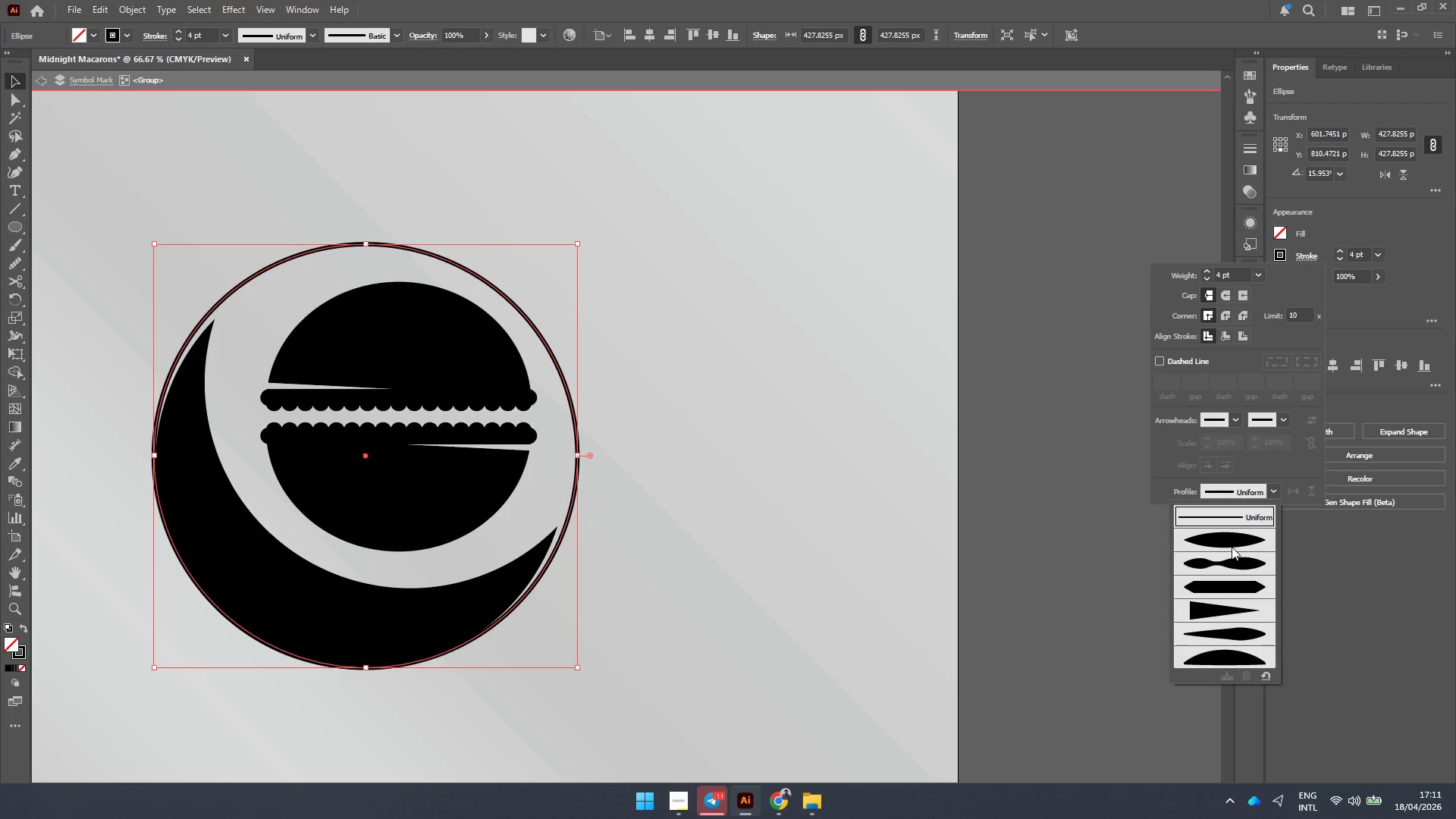 
left_click([1232, 541])
 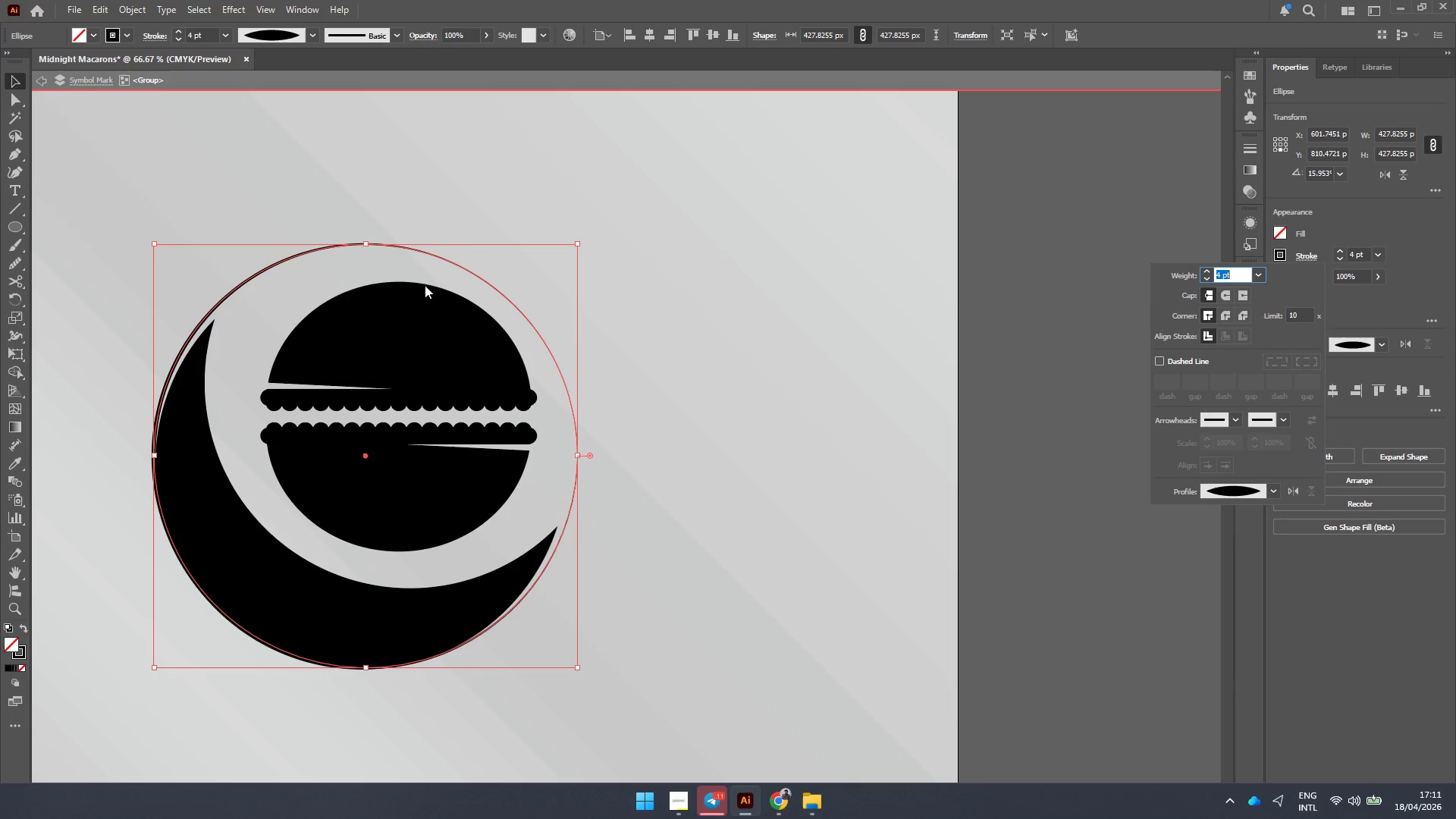 
hold_key(key=ShiftLeft, duration=3.02)
 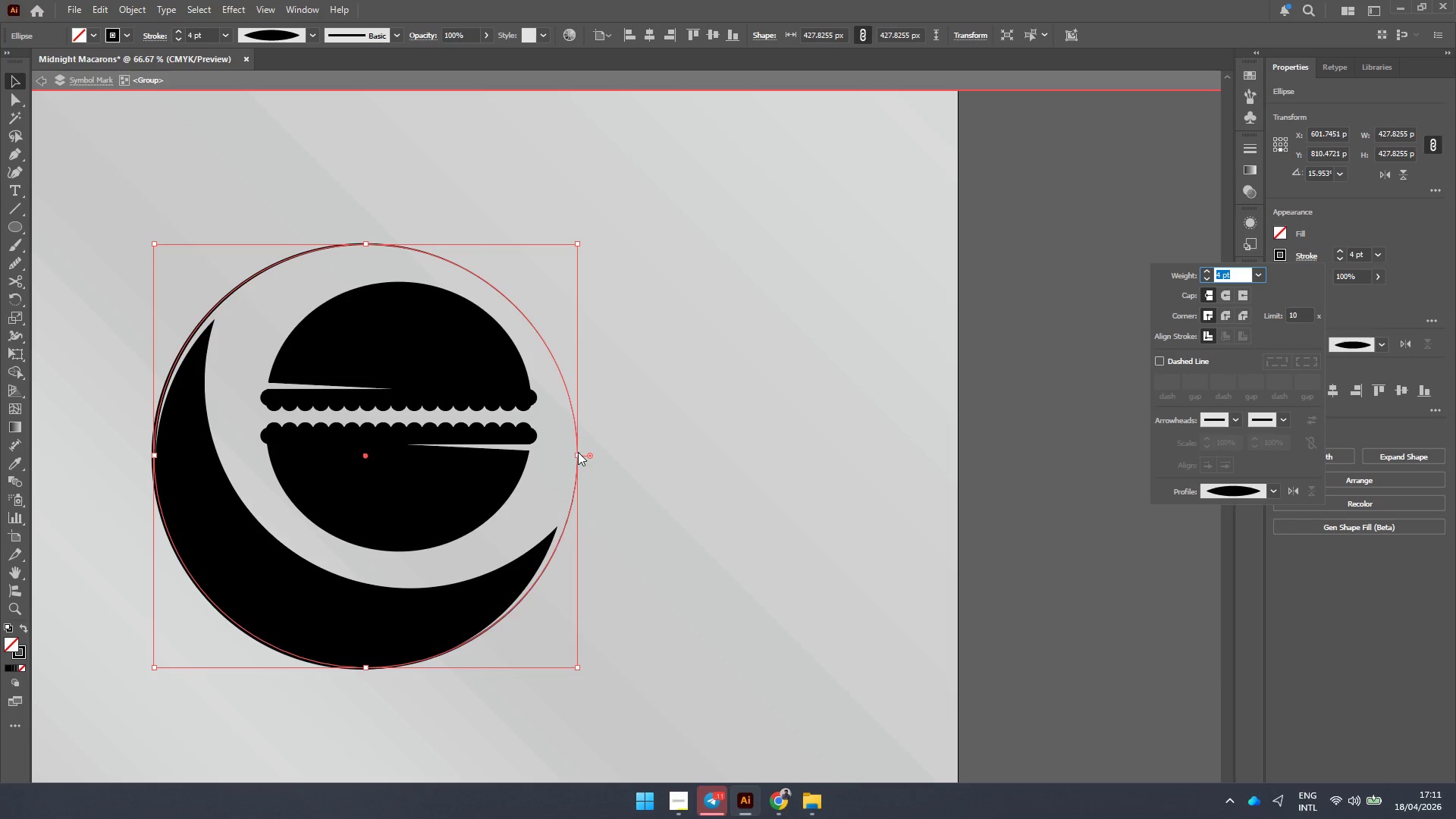 
left_click([578, 450])
 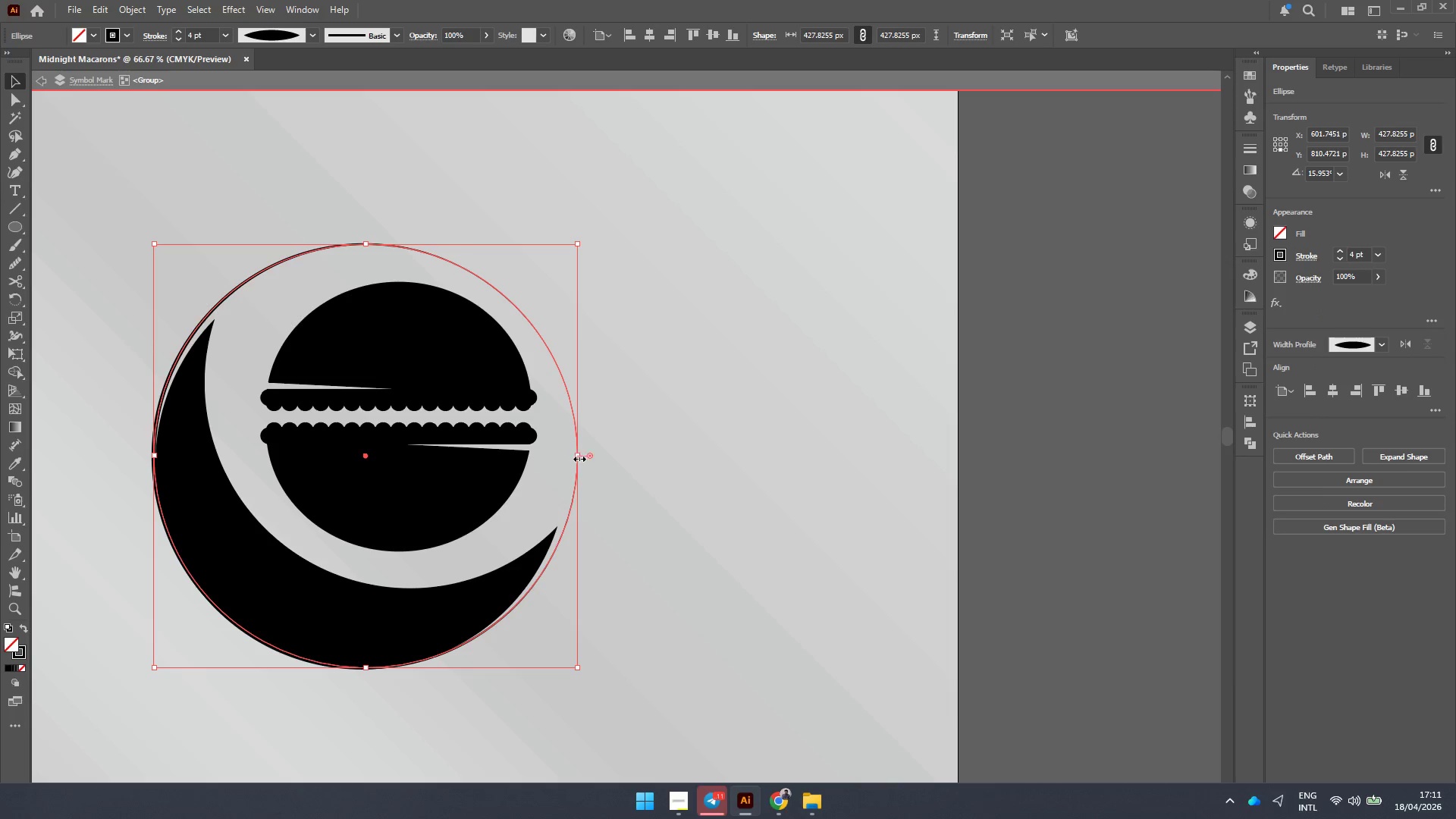 
hold_key(key=ShiftLeft, duration=4.22)
left_click_drag(start_coordinate=[582, 454], to_coordinate=[261, 632])
 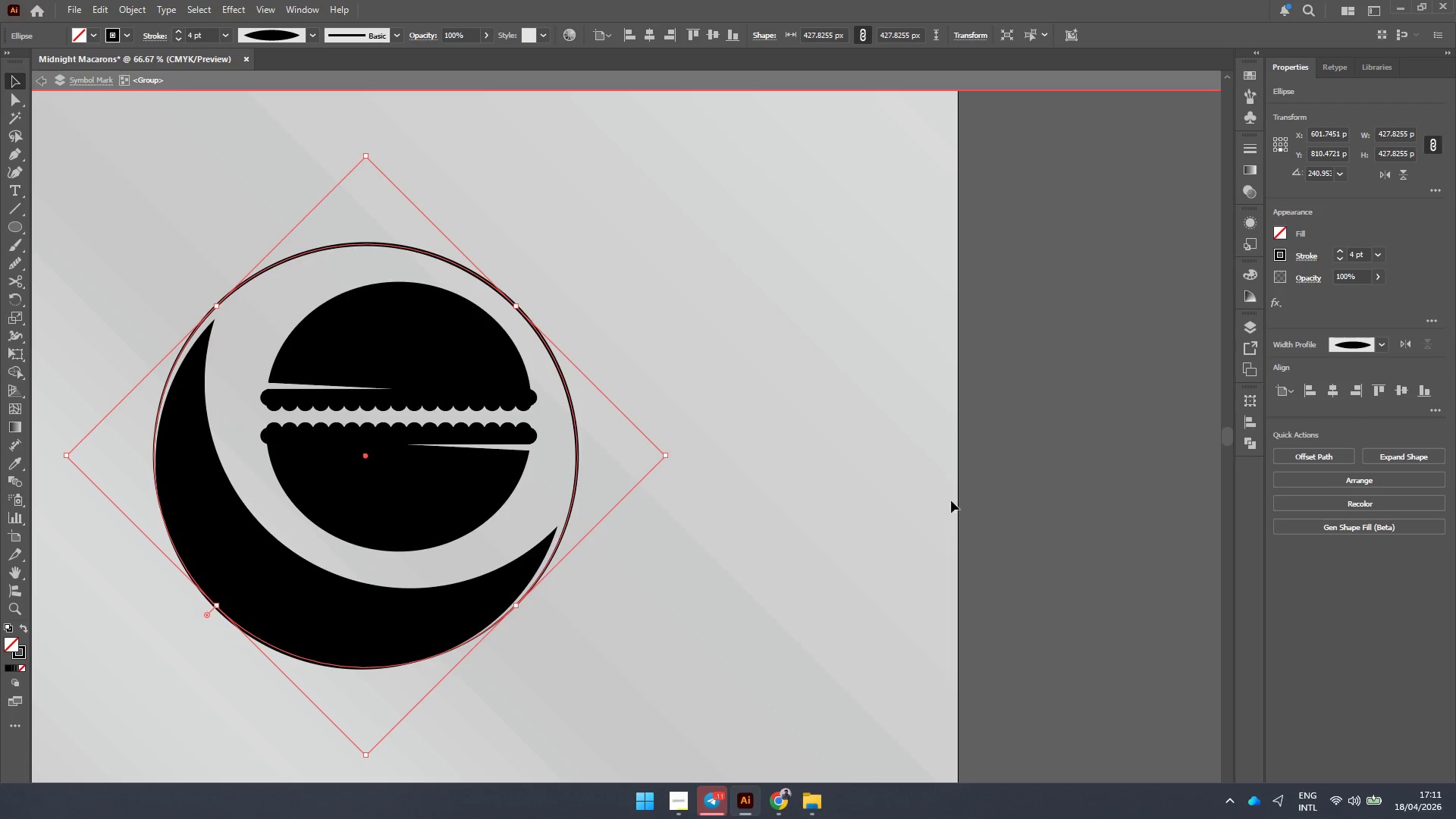 
left_click([1050, 443])
 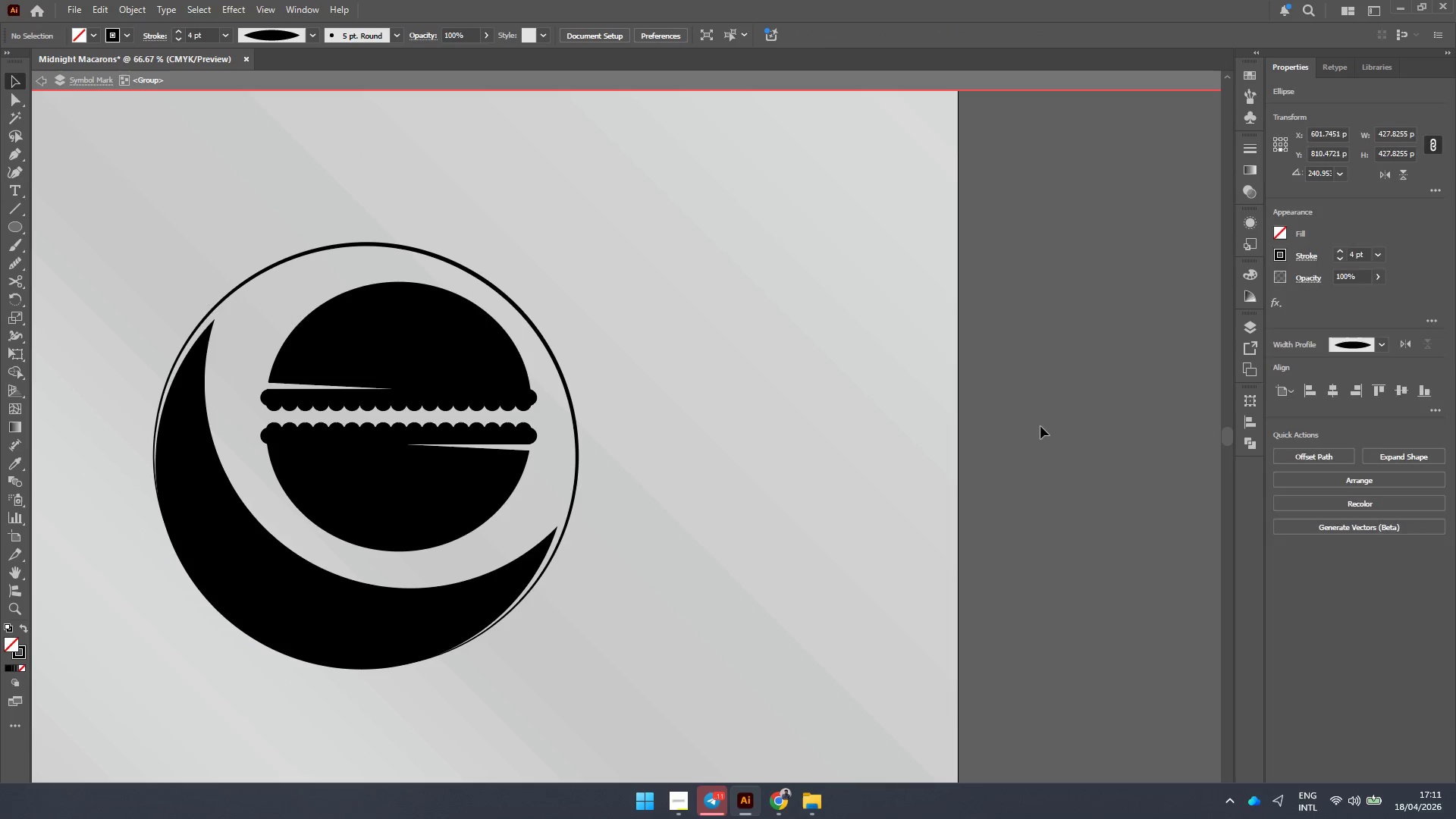 
hold_key(key=AltLeft, duration=0.73)
scroll: coordinate [956, 392], scroll_direction: down, amount: 3.0
 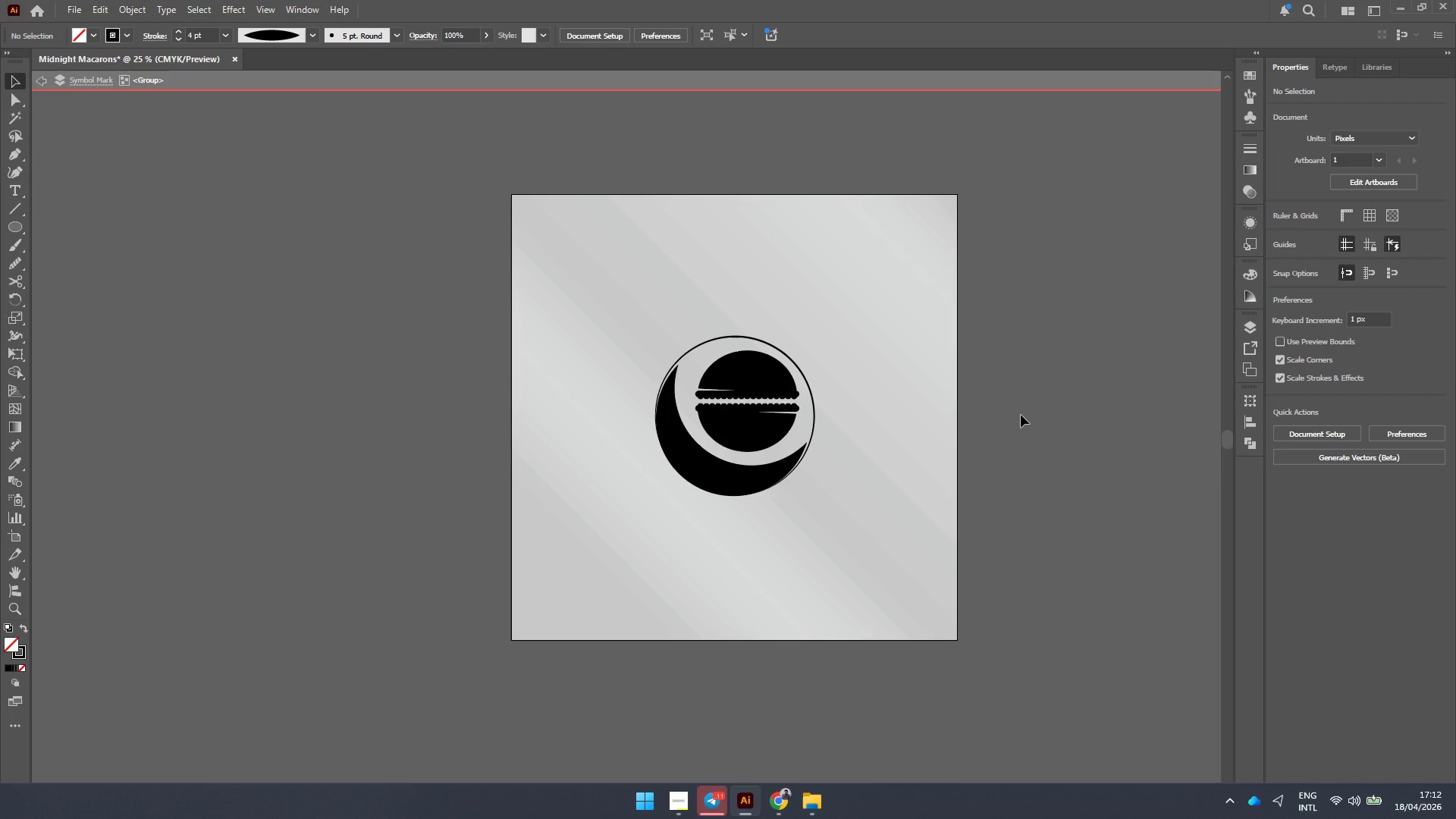 
wait(74.4)
 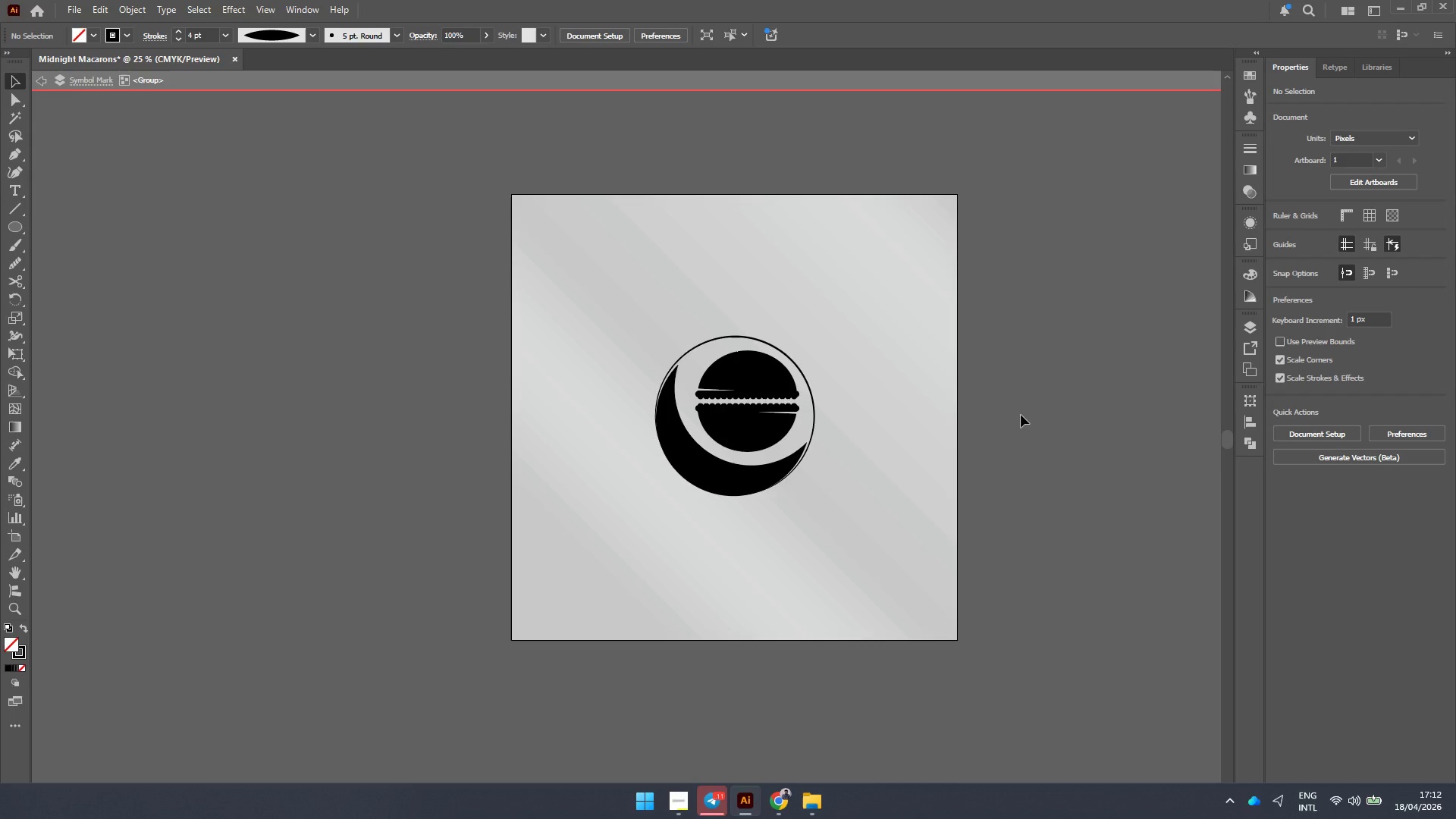 
left_click([677, 798])